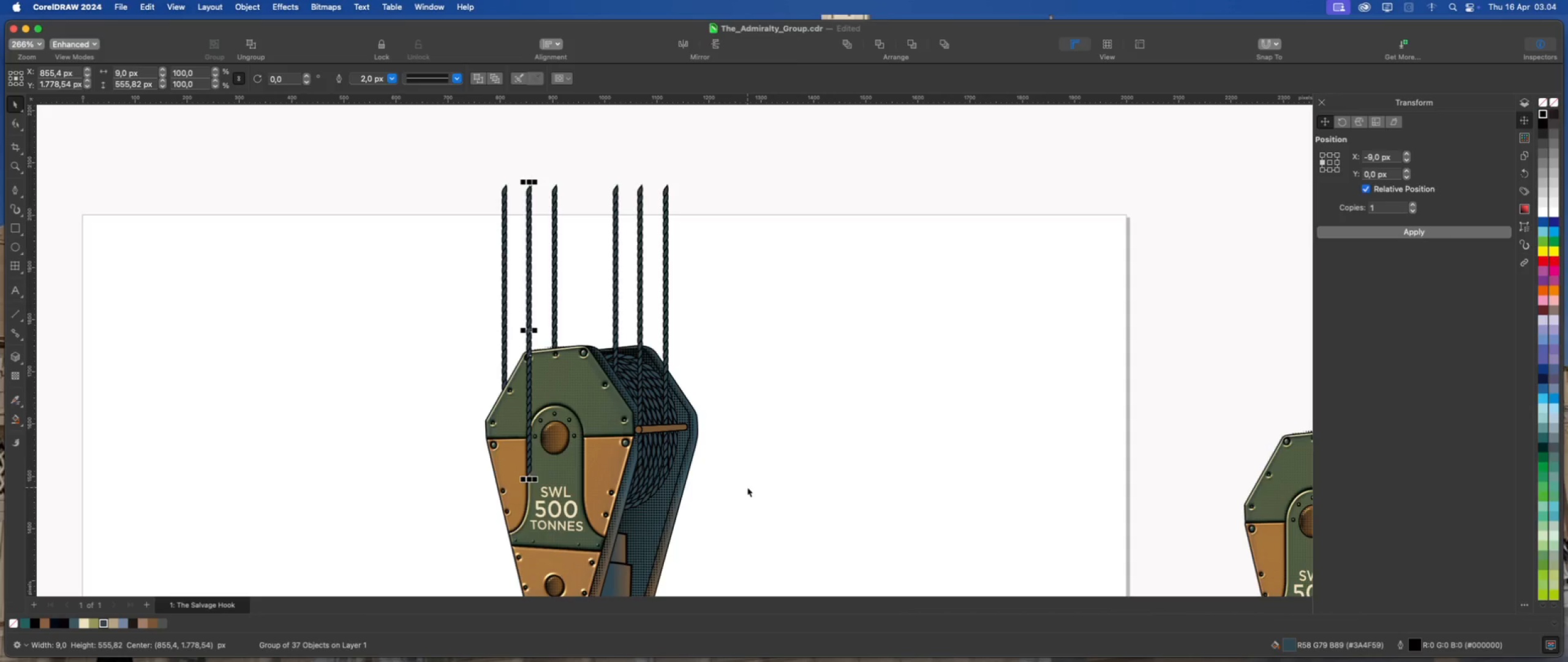 
left_click([747, 487])
 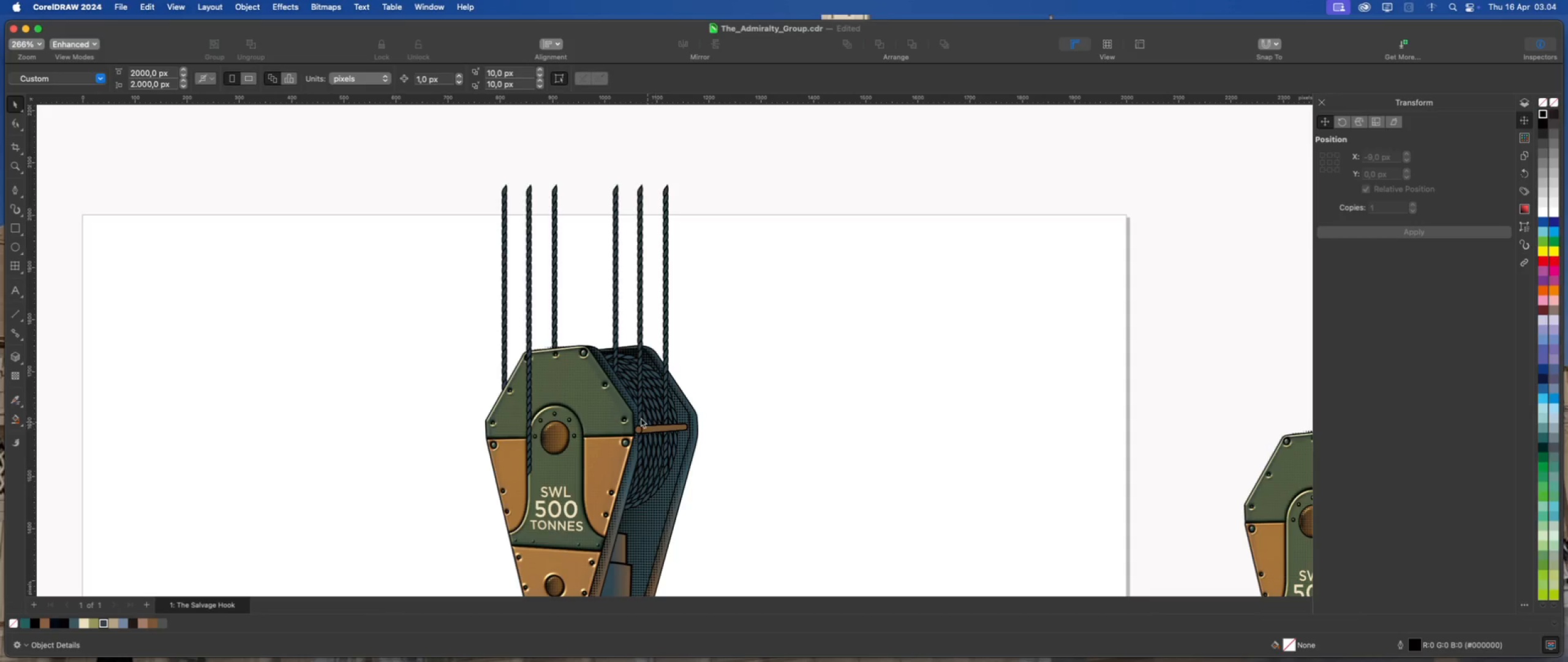 
scroll: coordinate [638, 428], scroll_direction: up, amount: 2.0
 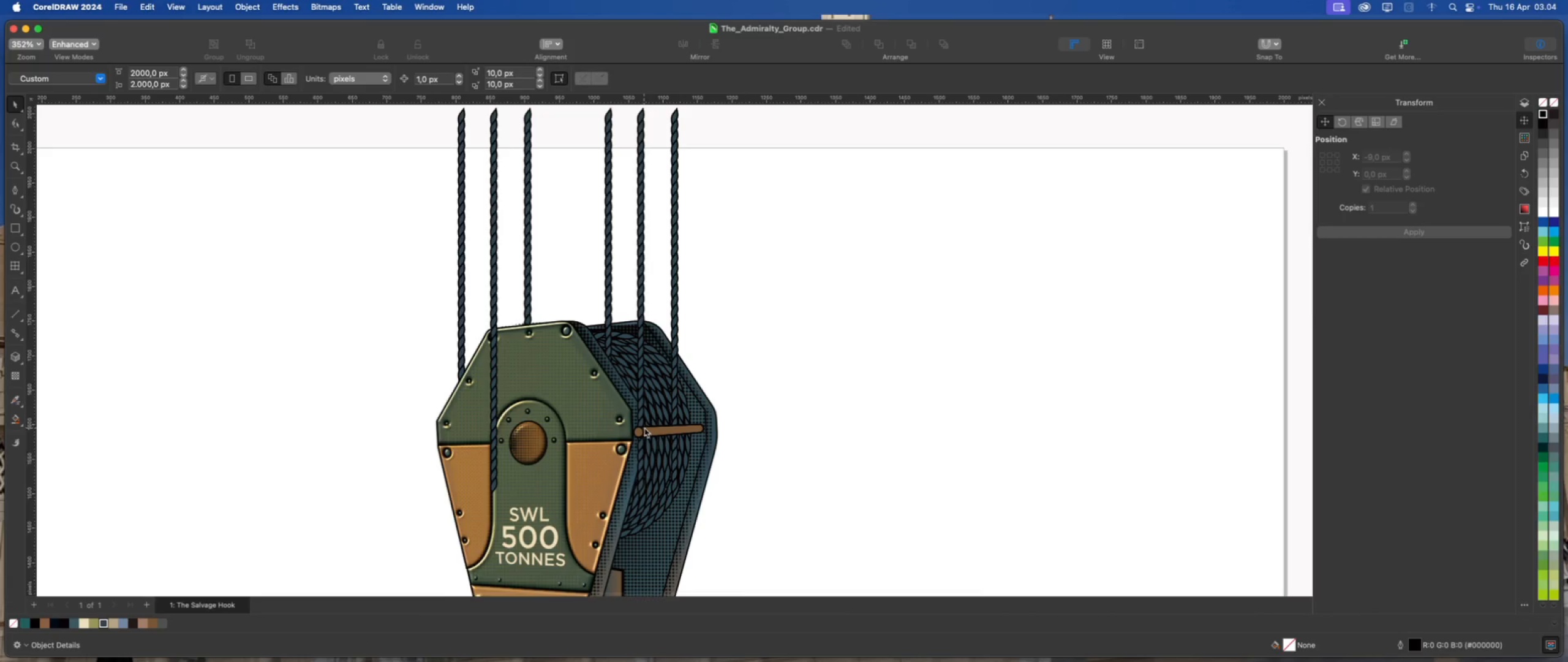 
left_click([646, 429])
 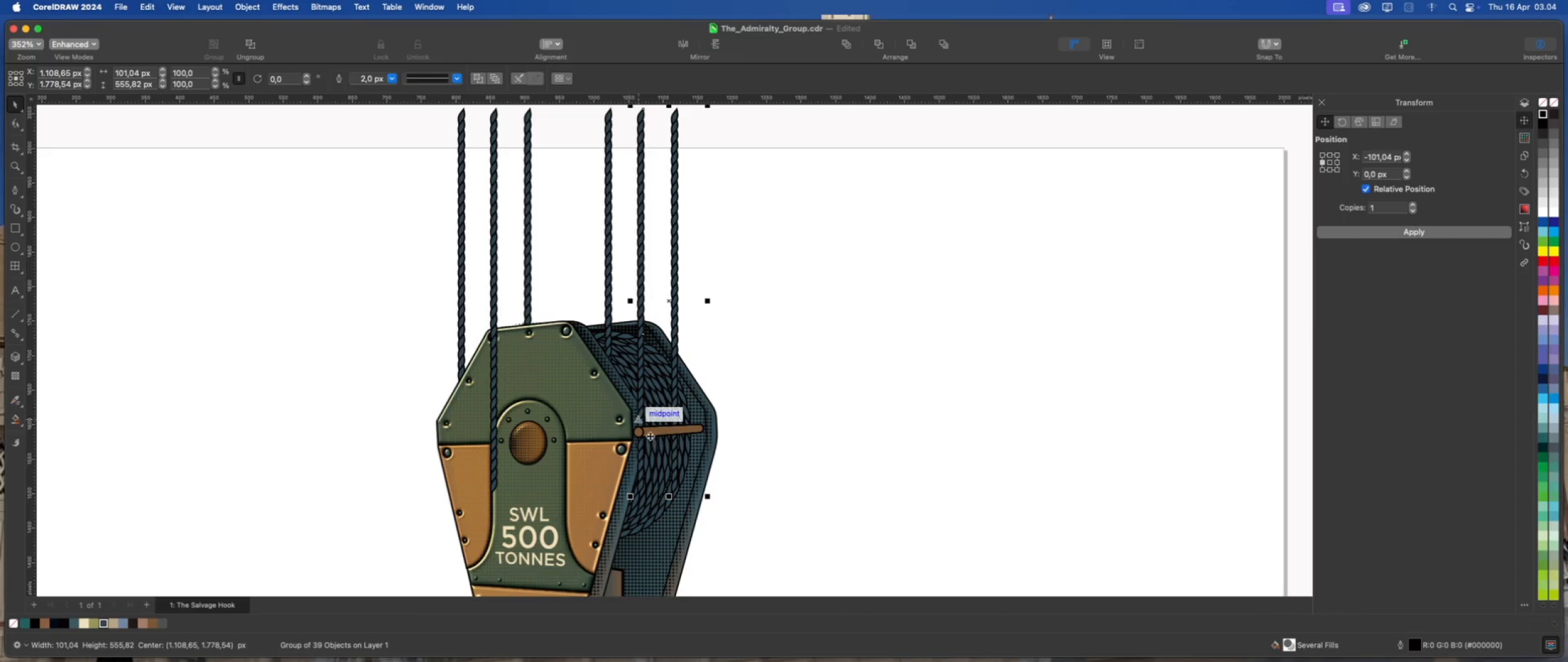 
right_click([651, 431])
 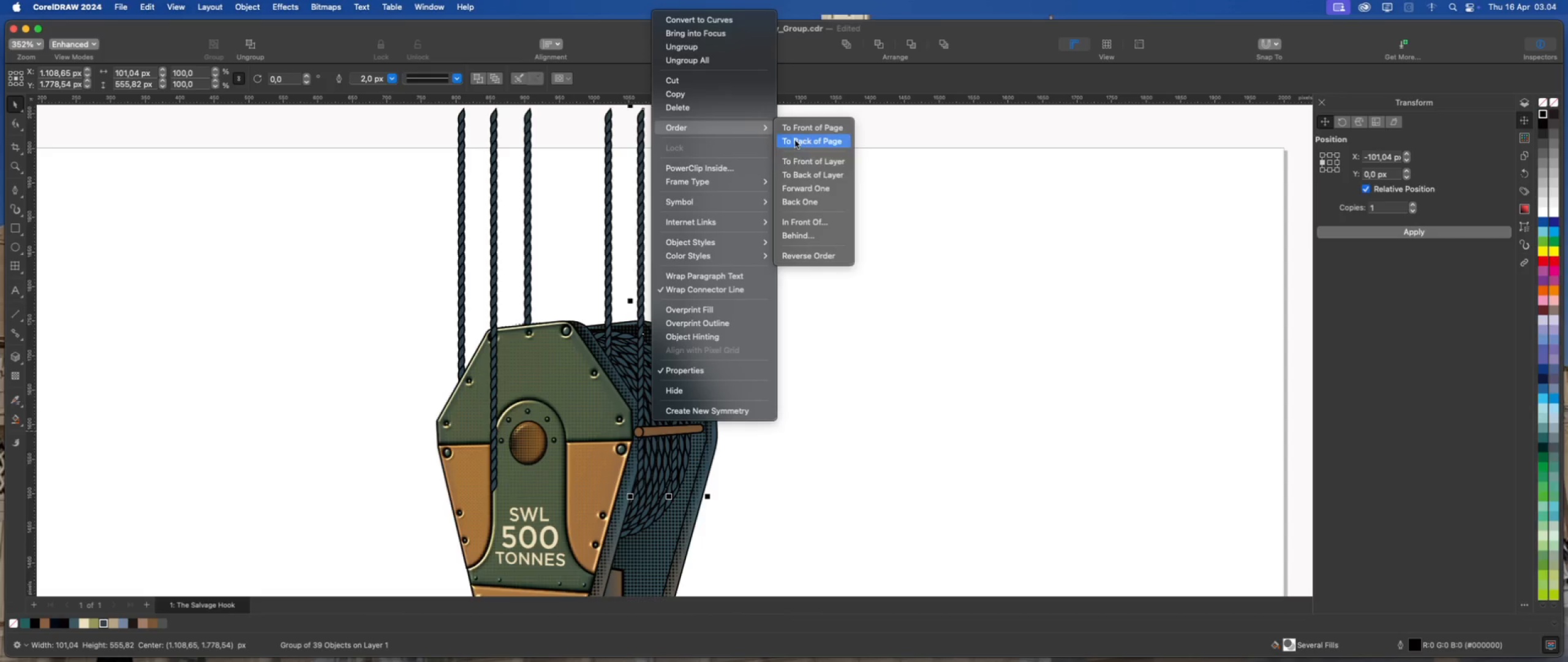 
left_click([820, 234])
 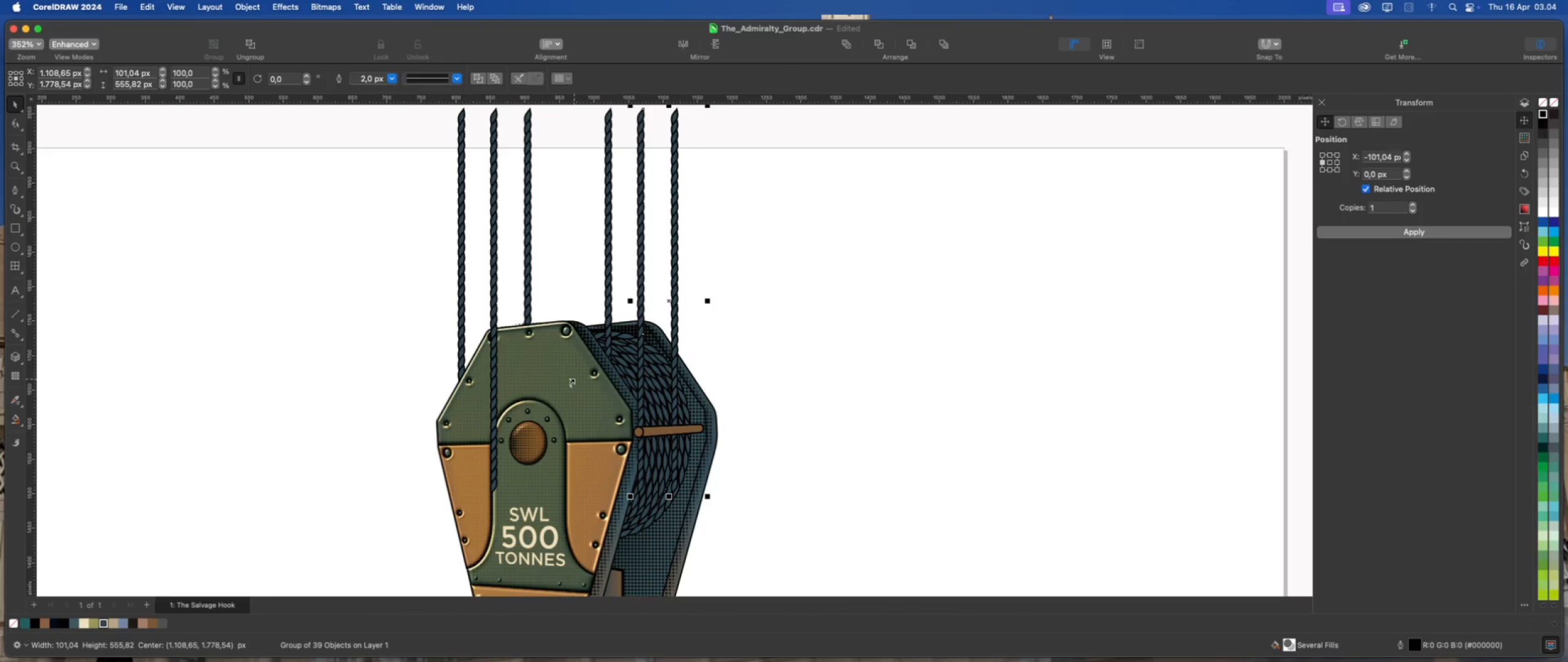 
left_click([574, 379])
 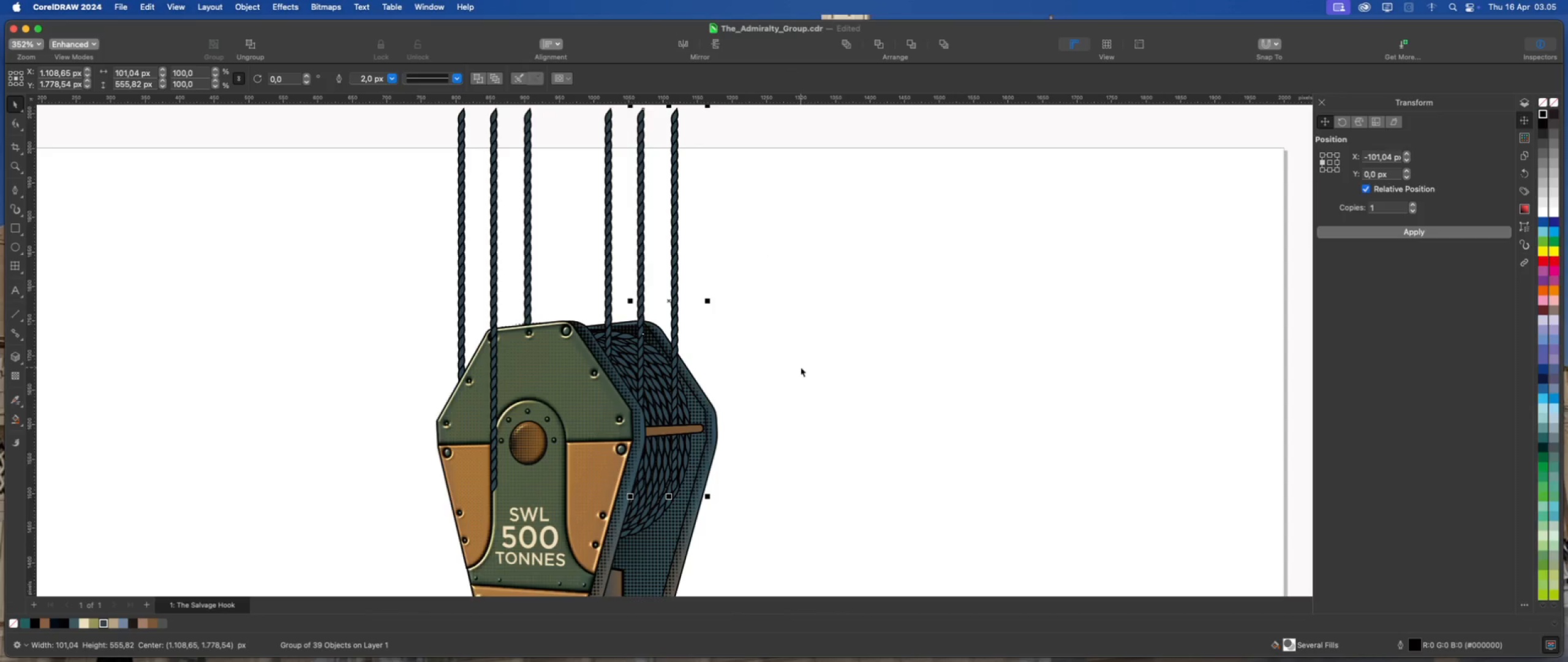 
left_click([801, 367])
 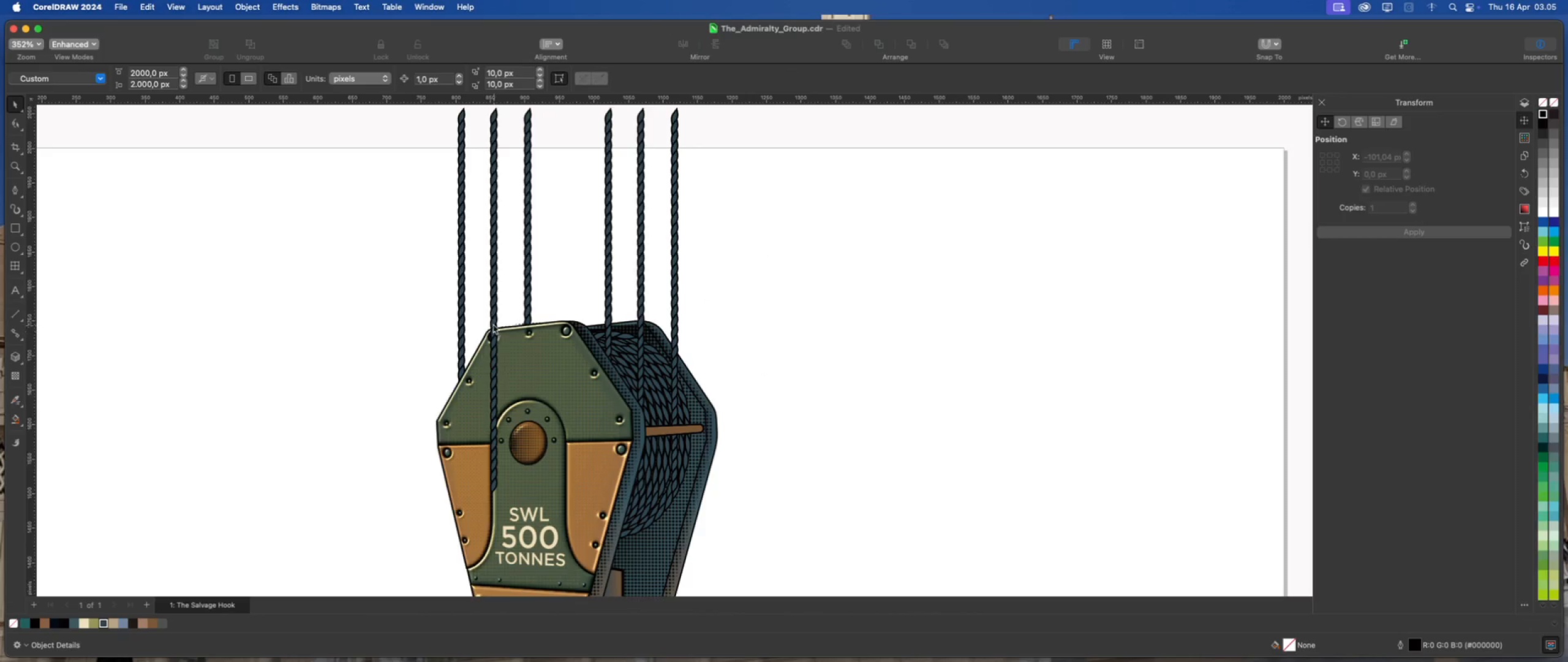 
left_click([494, 319])
 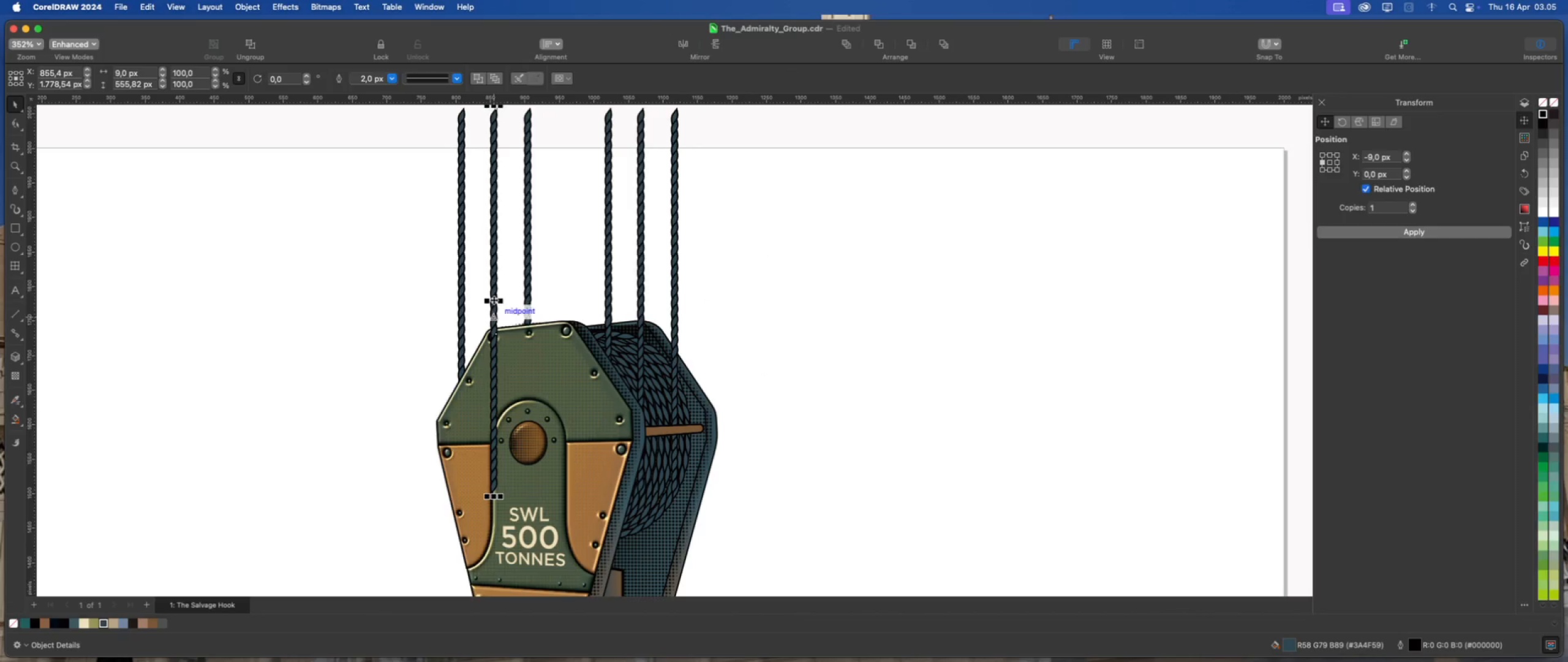 
right_click([494, 300])
 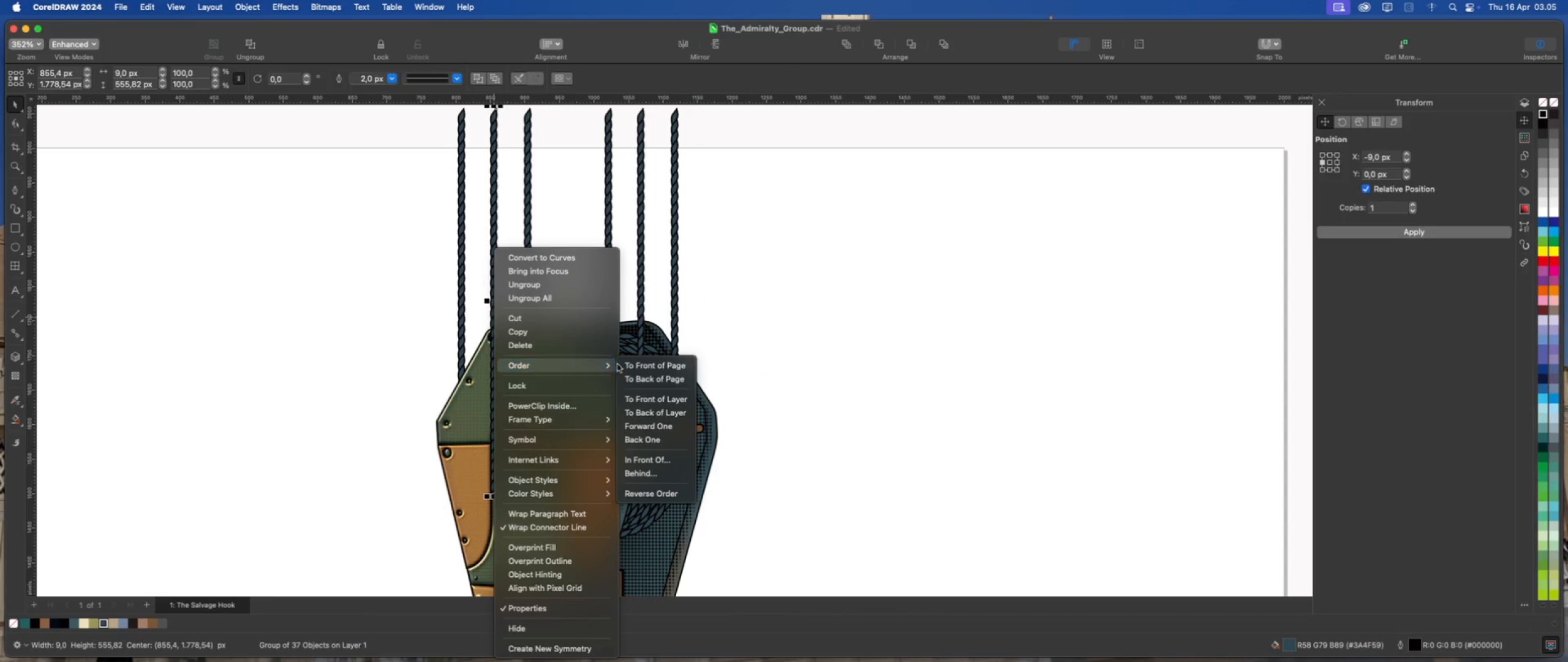 
left_click([641, 380])
 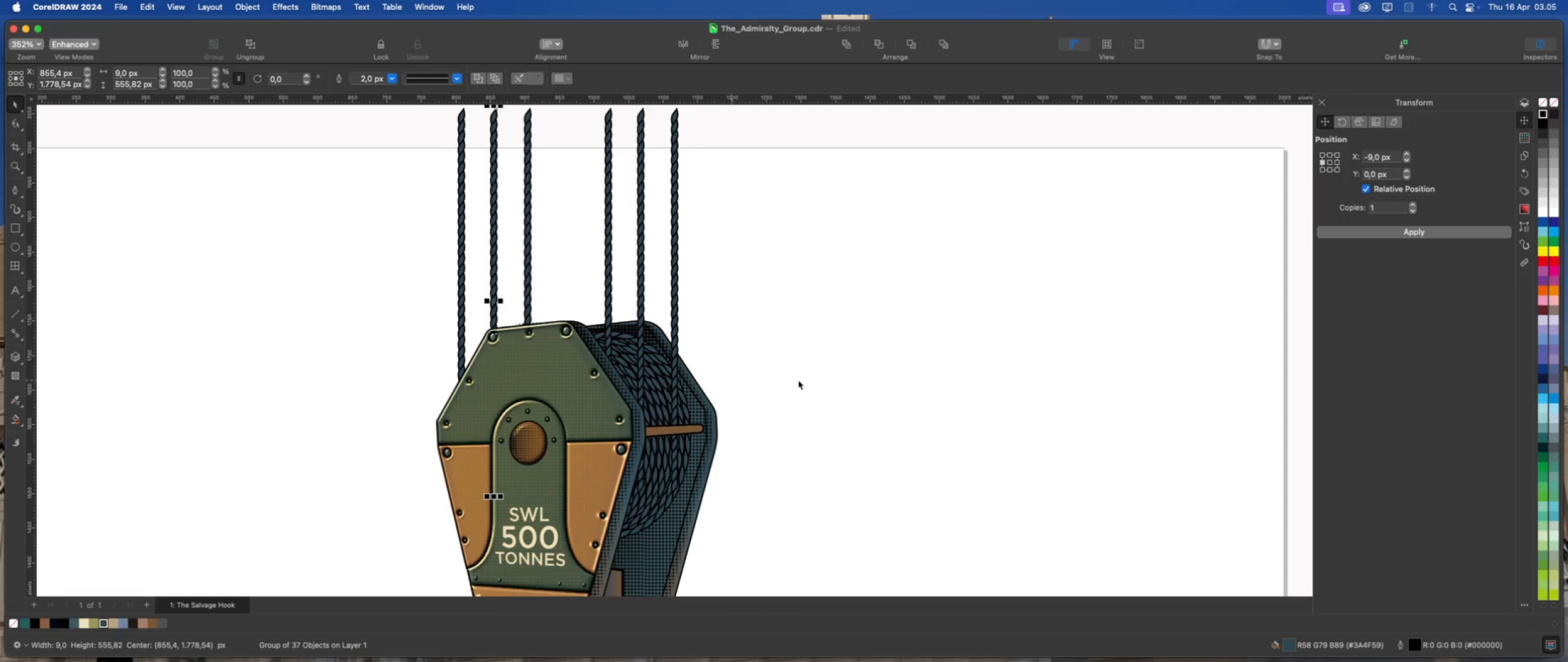 
left_click([798, 380])
 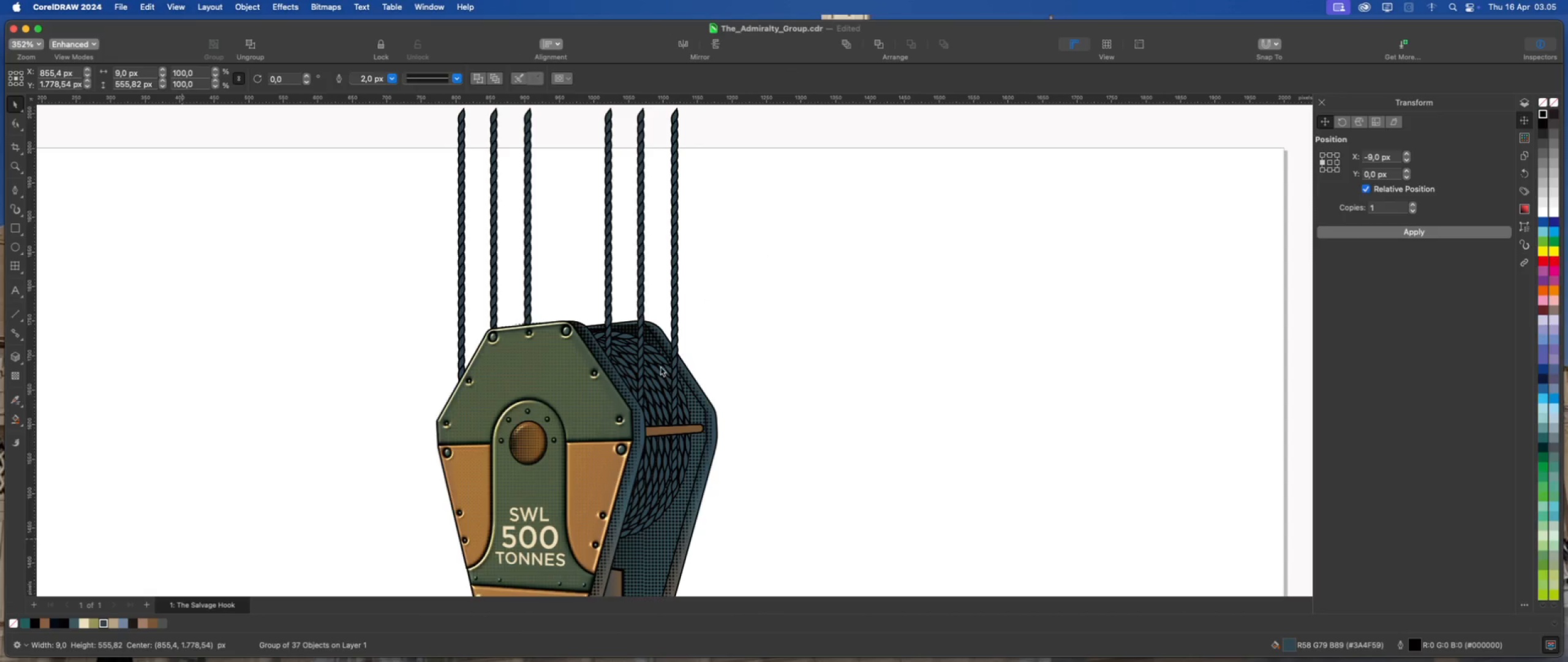 
scroll: coordinate [613, 368], scroll_direction: down, amount: 7.0
 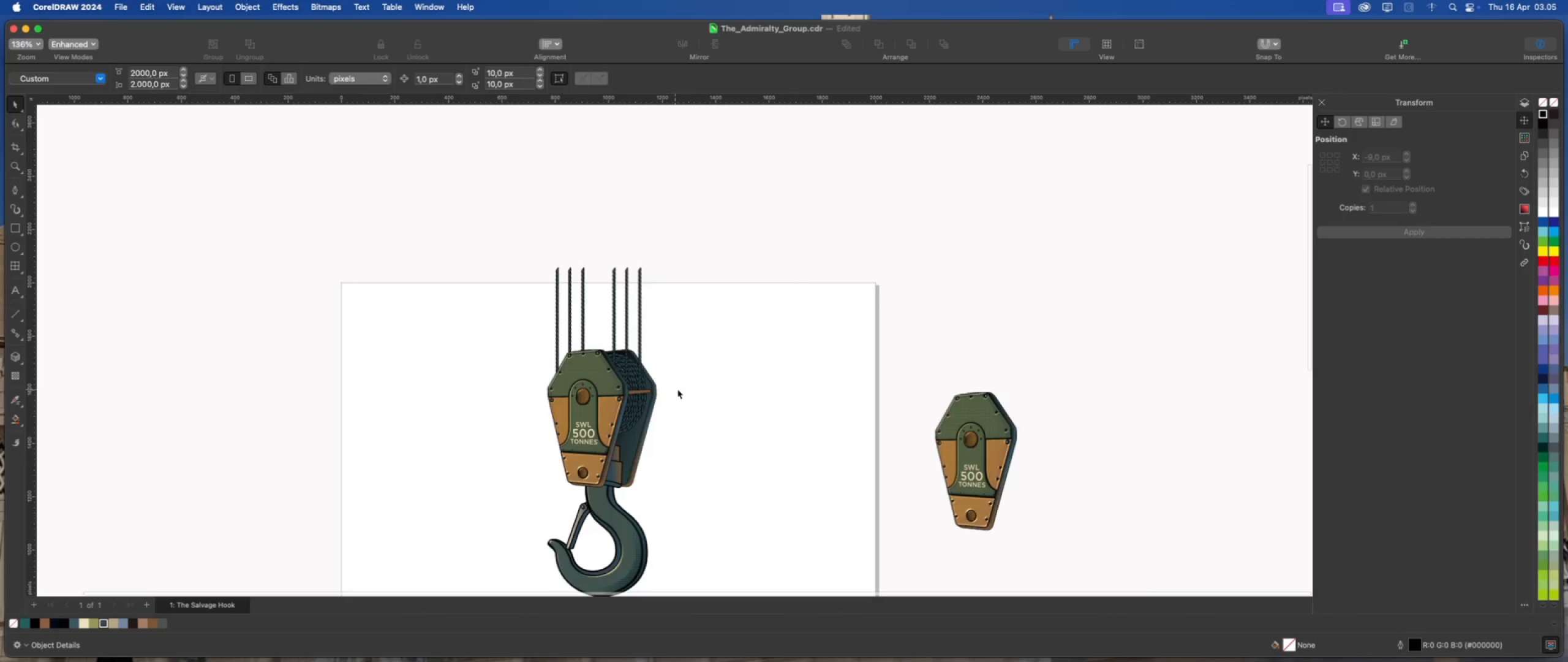 
left_click([687, 390])
 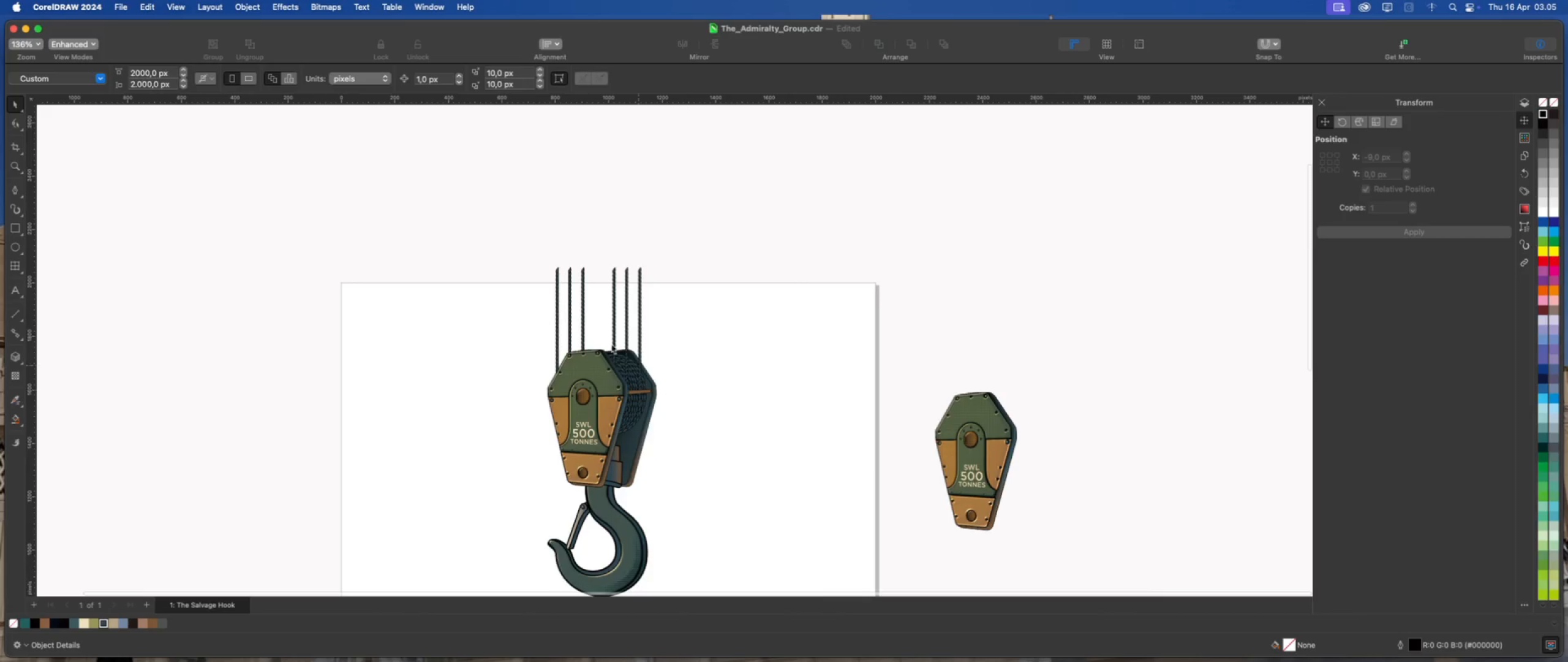 
scroll: coordinate [581, 366], scroll_direction: down, amount: 1.0
 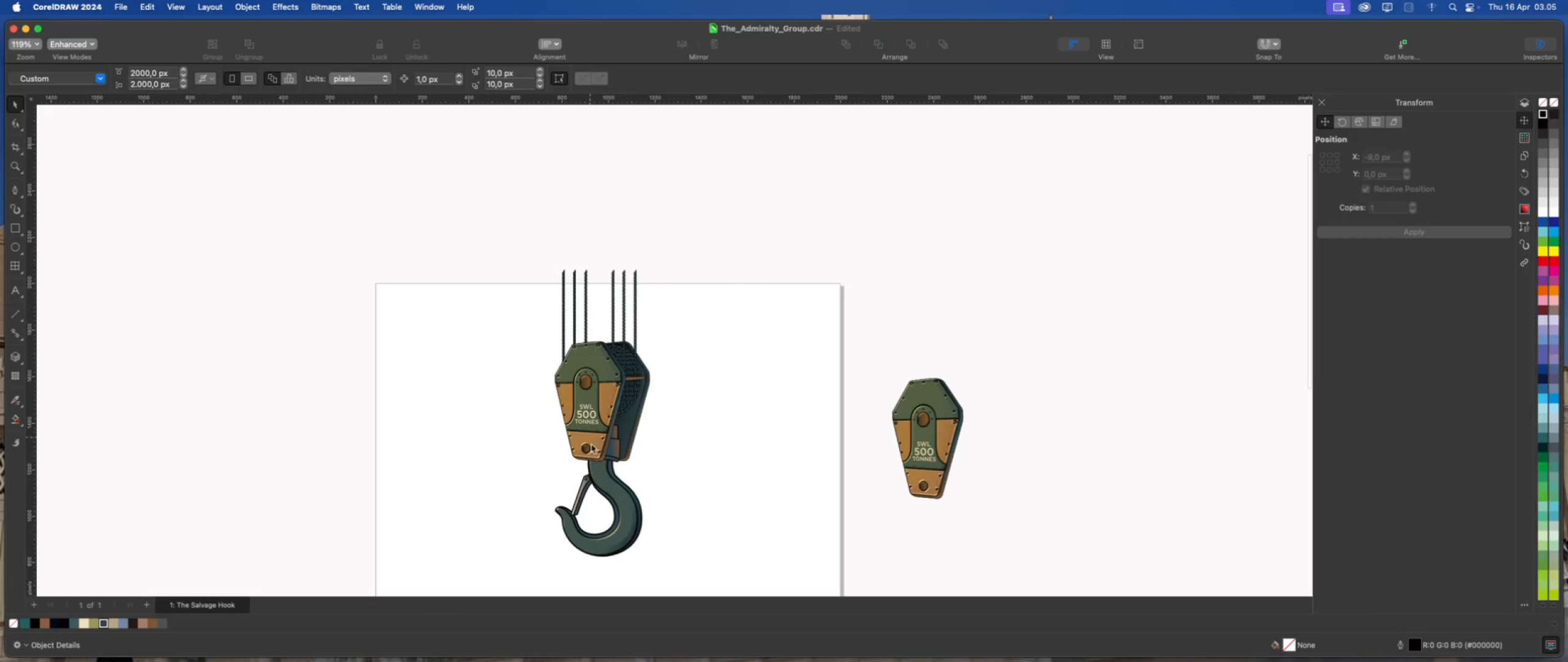 
scroll: coordinate [608, 481], scroll_direction: up, amount: 1.0
 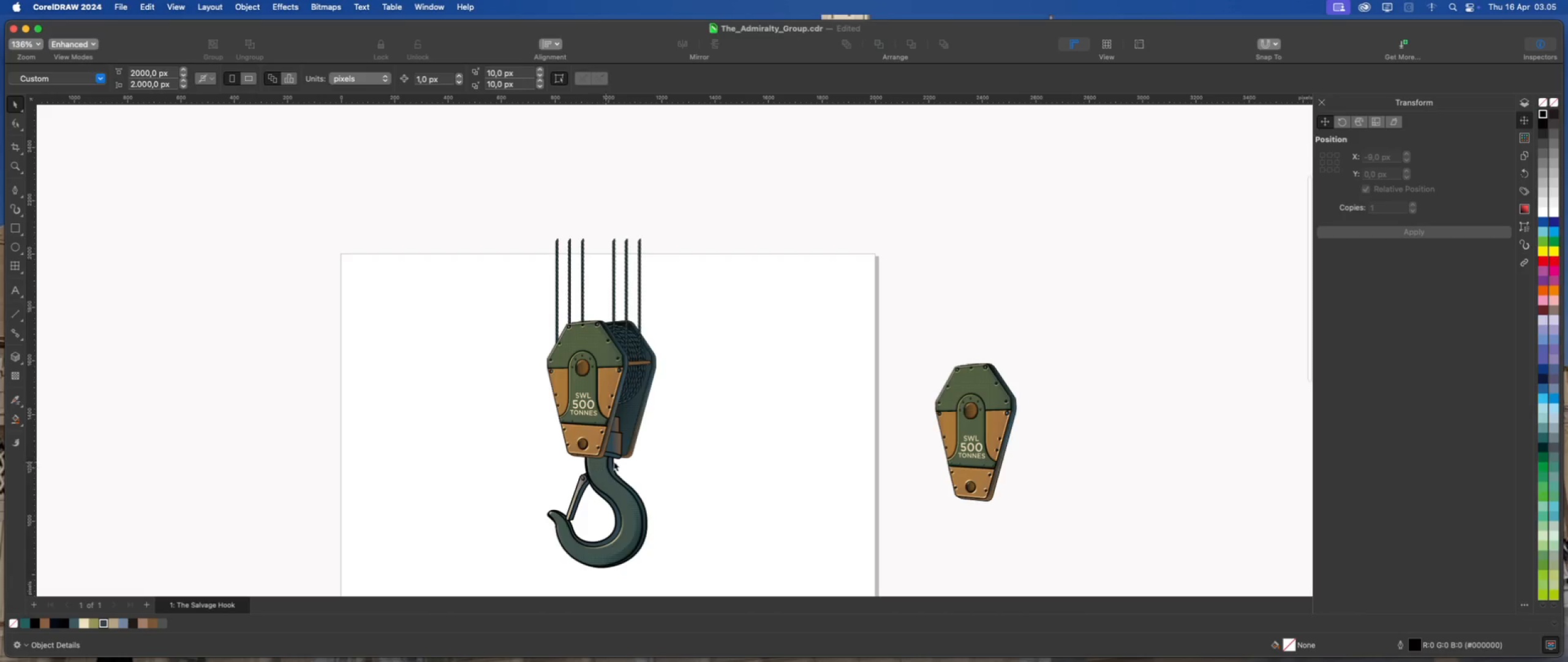 
left_click([686, 471])
 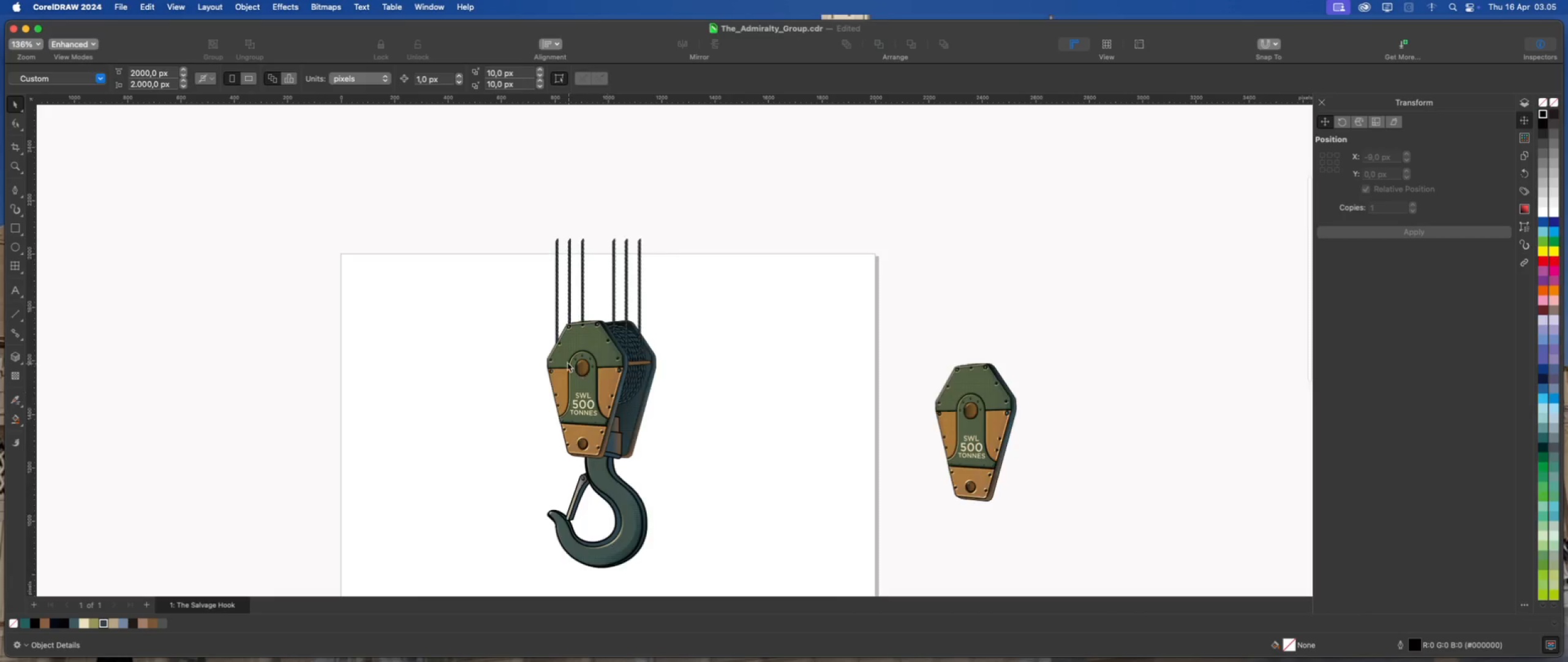 
scroll: coordinate [567, 362], scroll_direction: down, amount: 2.0
 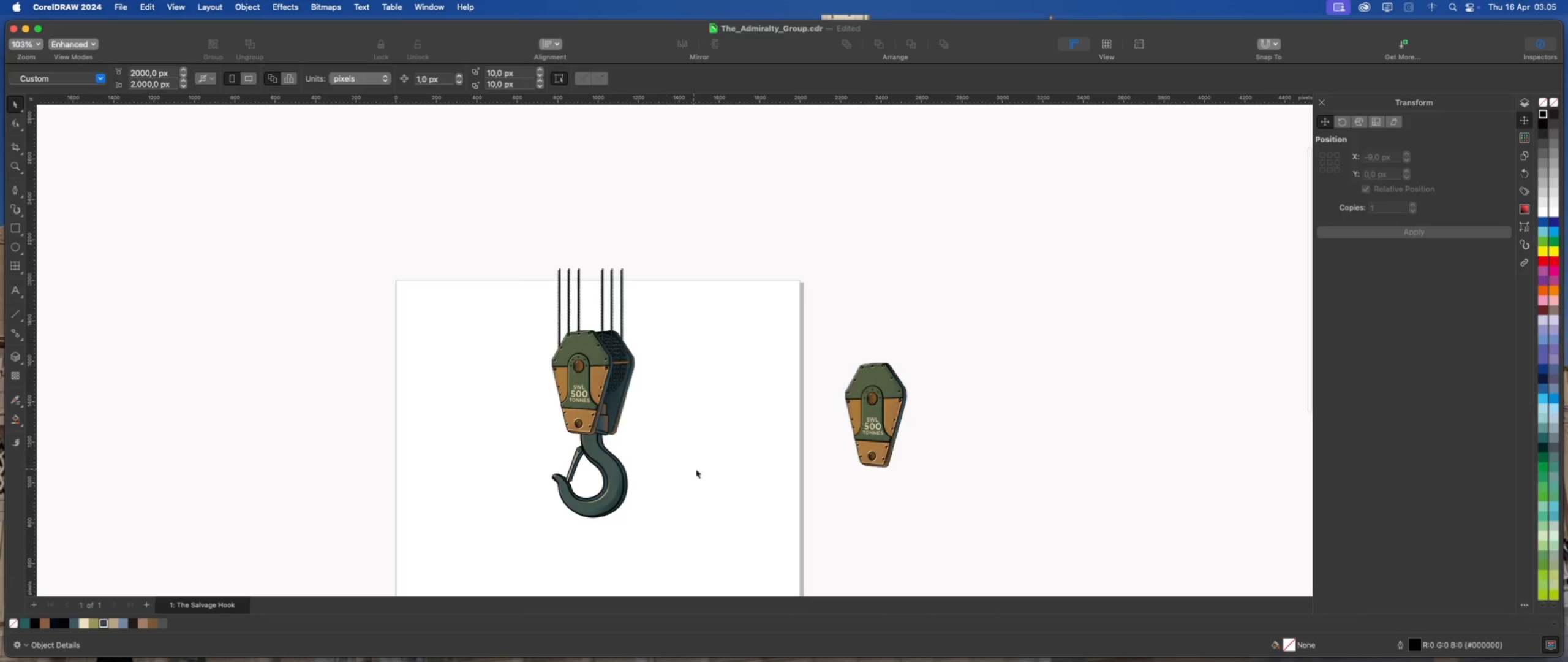 
left_click([728, 434])
 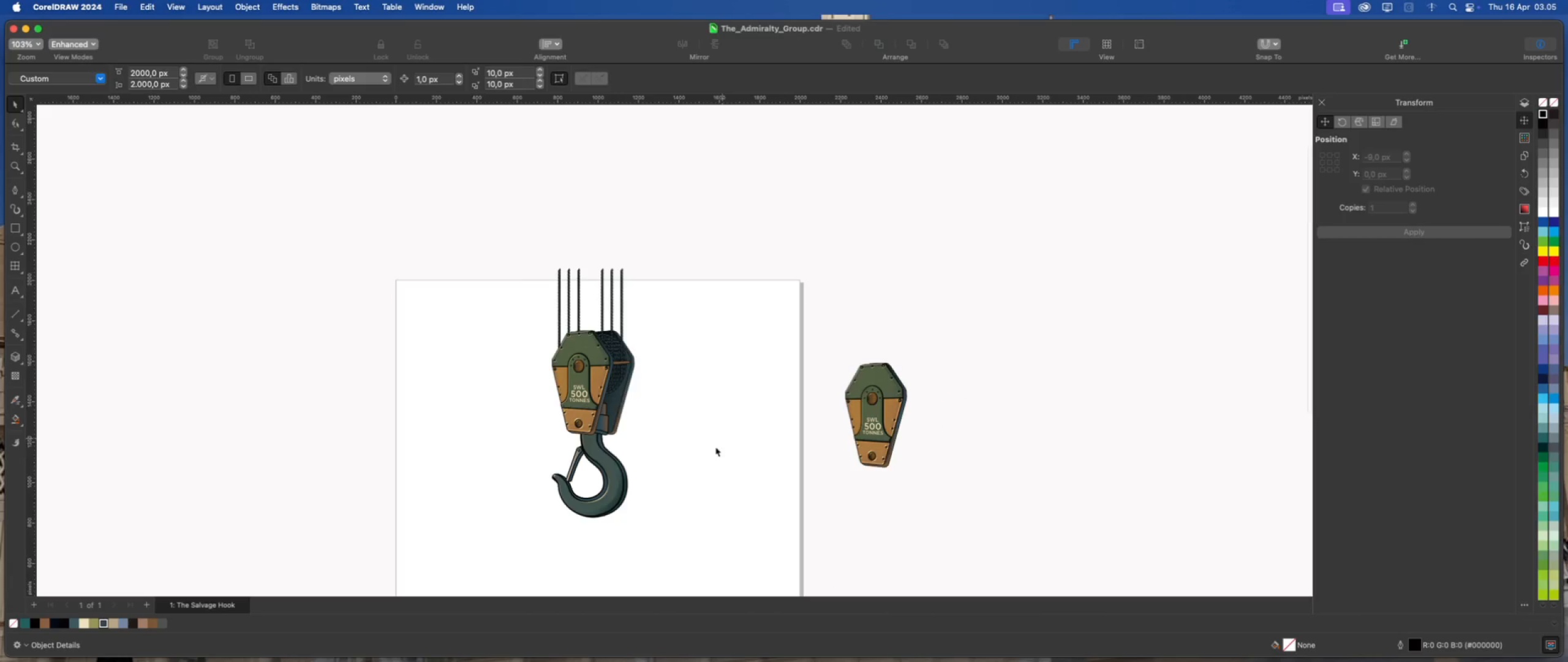 
key(Meta+S)
 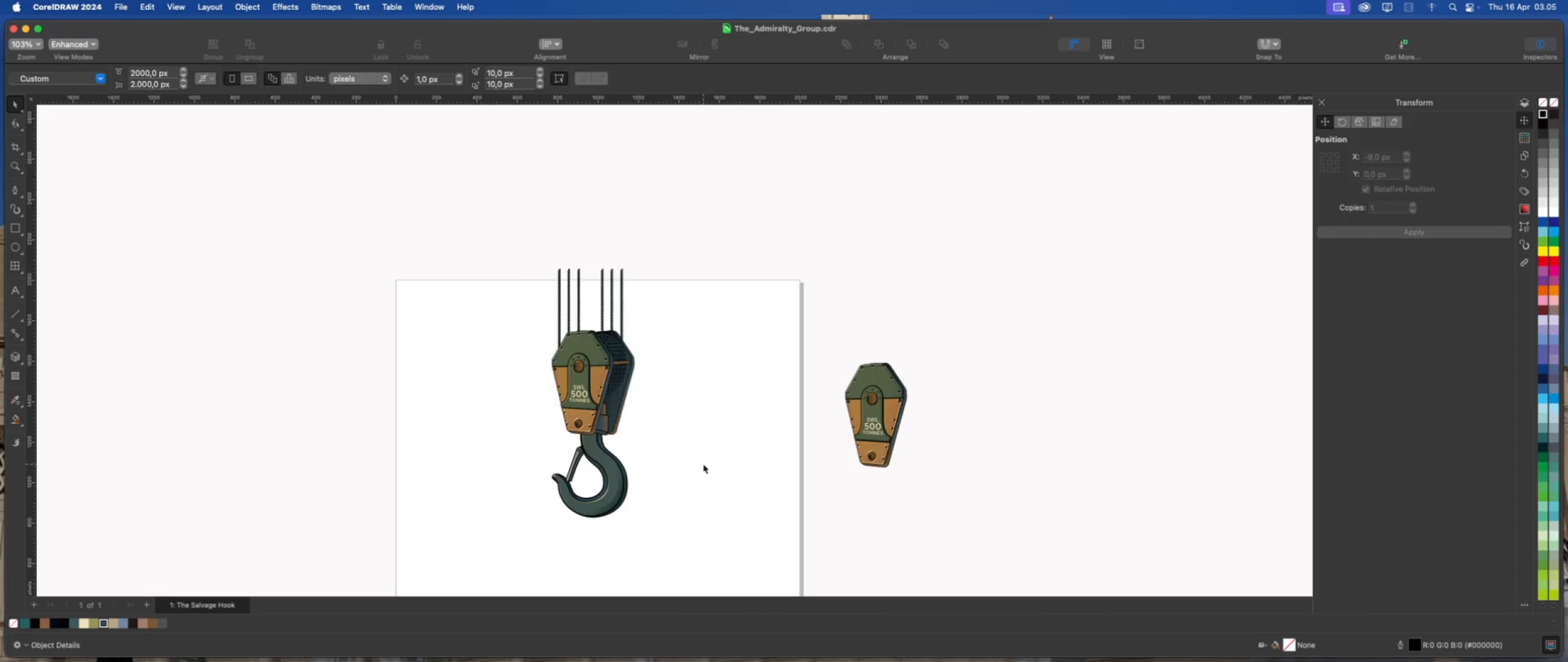 
left_click([703, 464])
 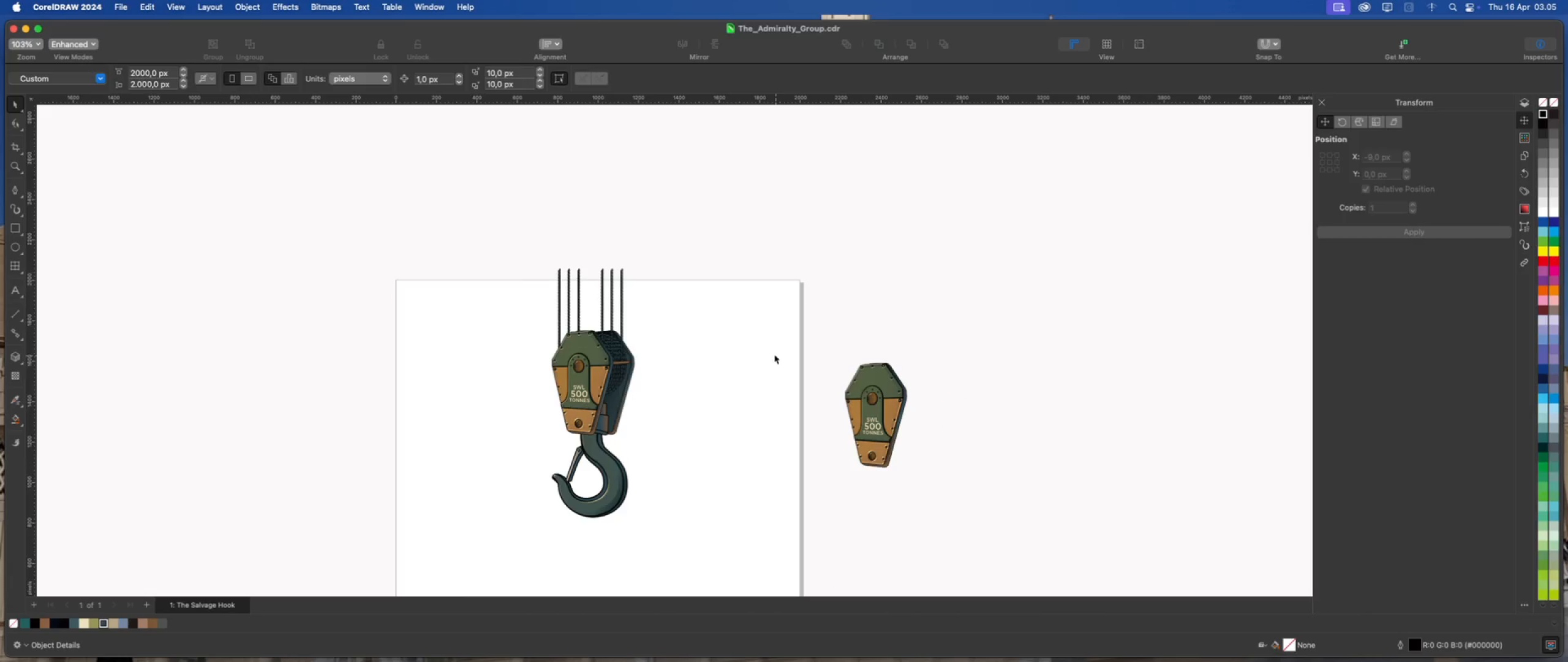 
scroll: coordinate [652, 473], scroll_direction: none, amount: 0.0
 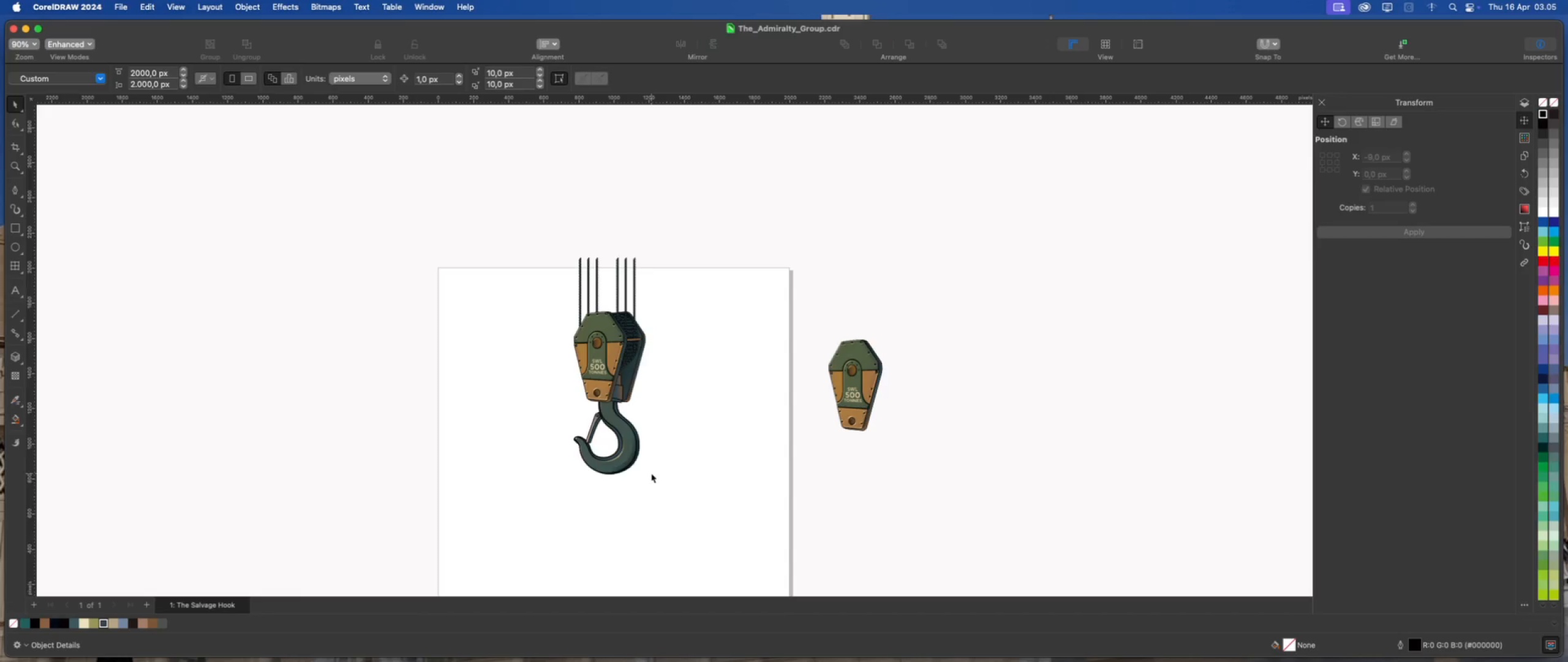 
scroll: coordinate [638, 455], scroll_direction: up, amount: 3.0
 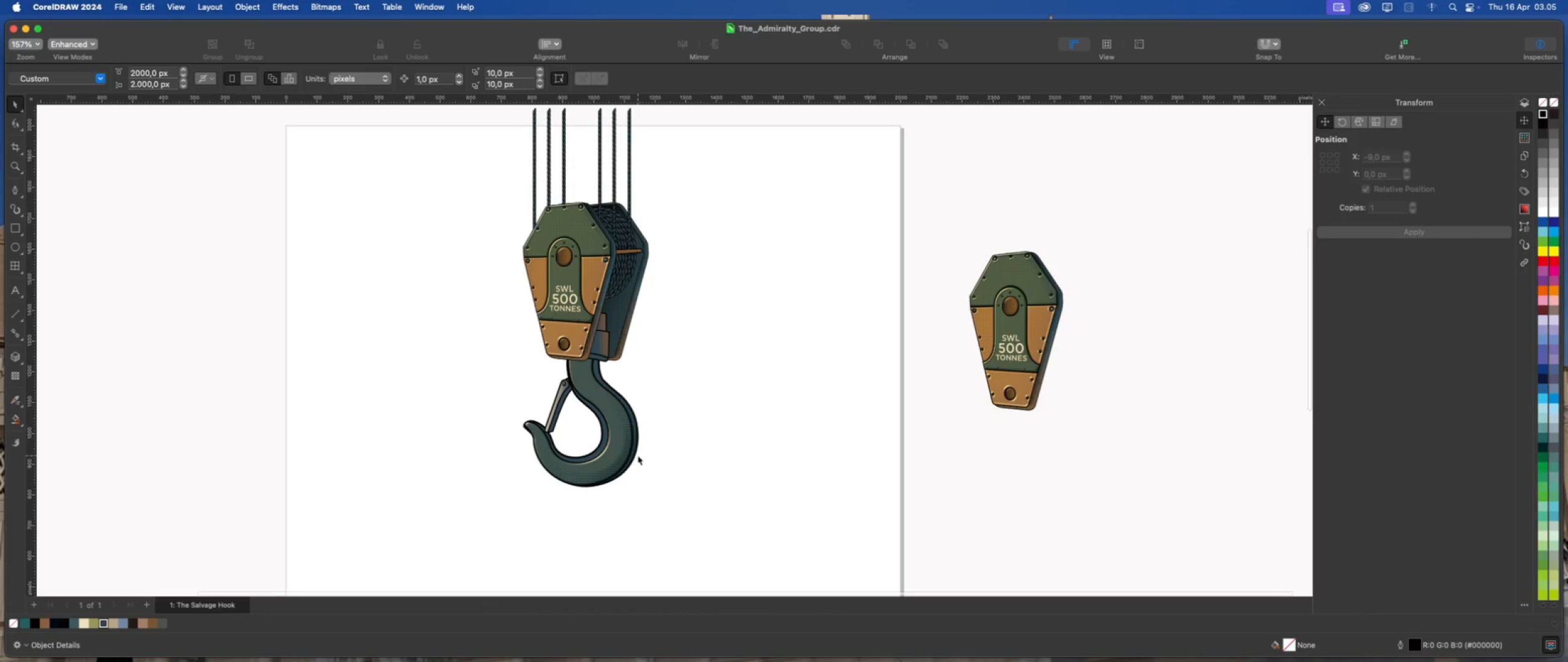 
scroll: coordinate [631, 454], scroll_direction: down, amount: 2.0
 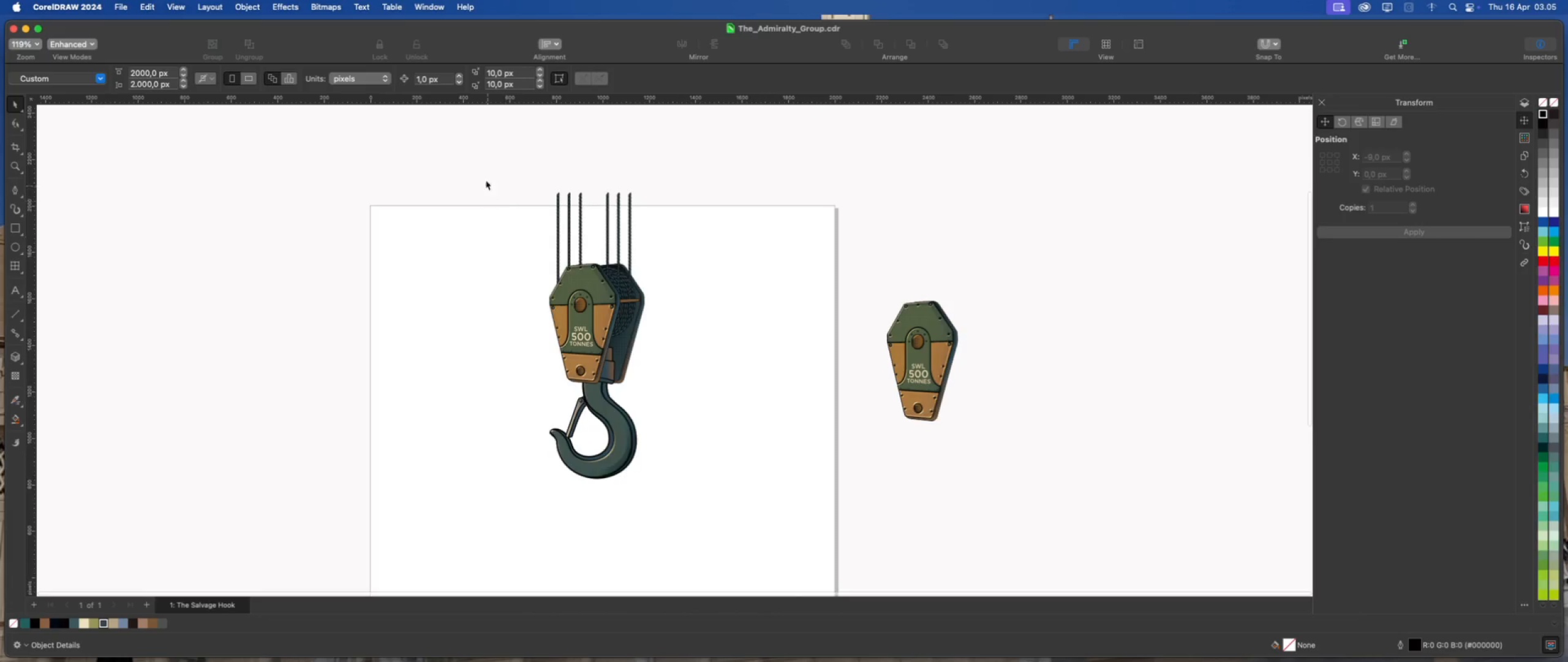 
left_click_drag(start_coordinate=[485, 148], to_coordinate=[696, 506])
 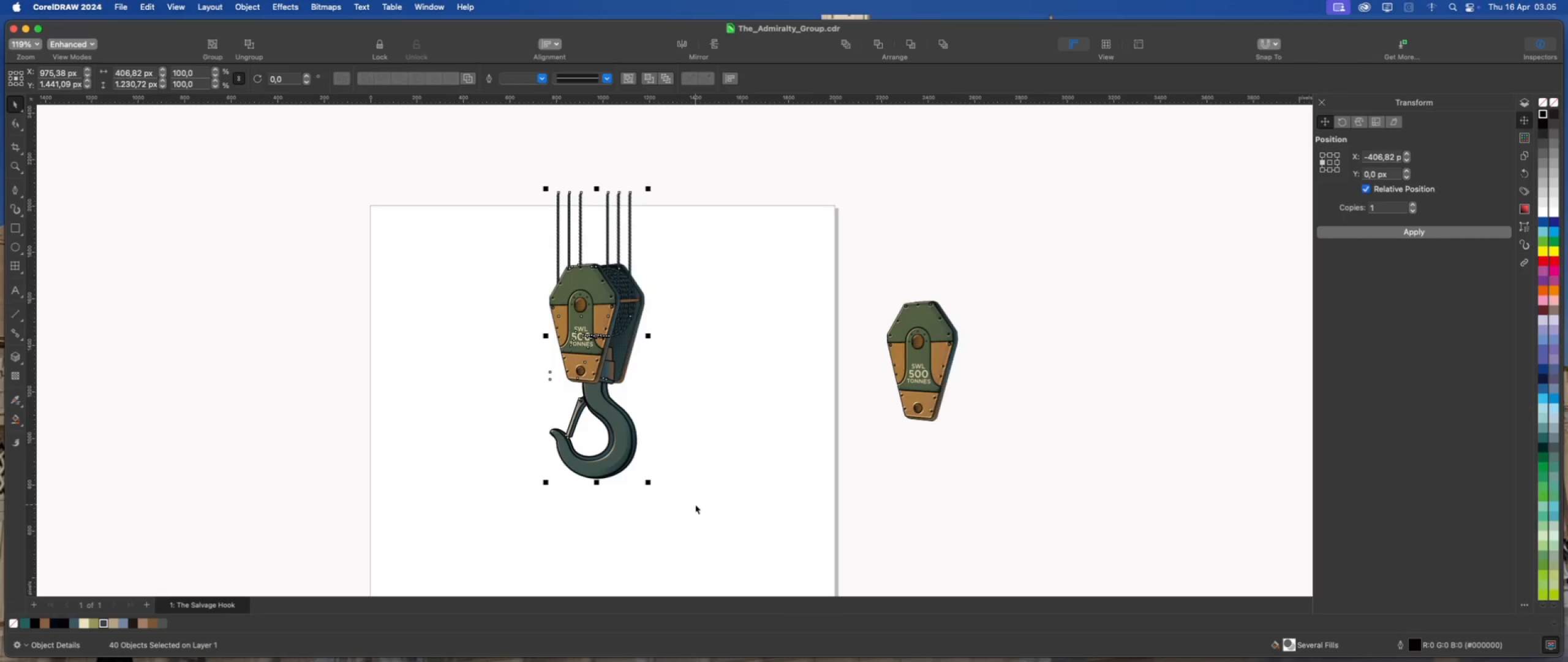 
wait(9.78)
 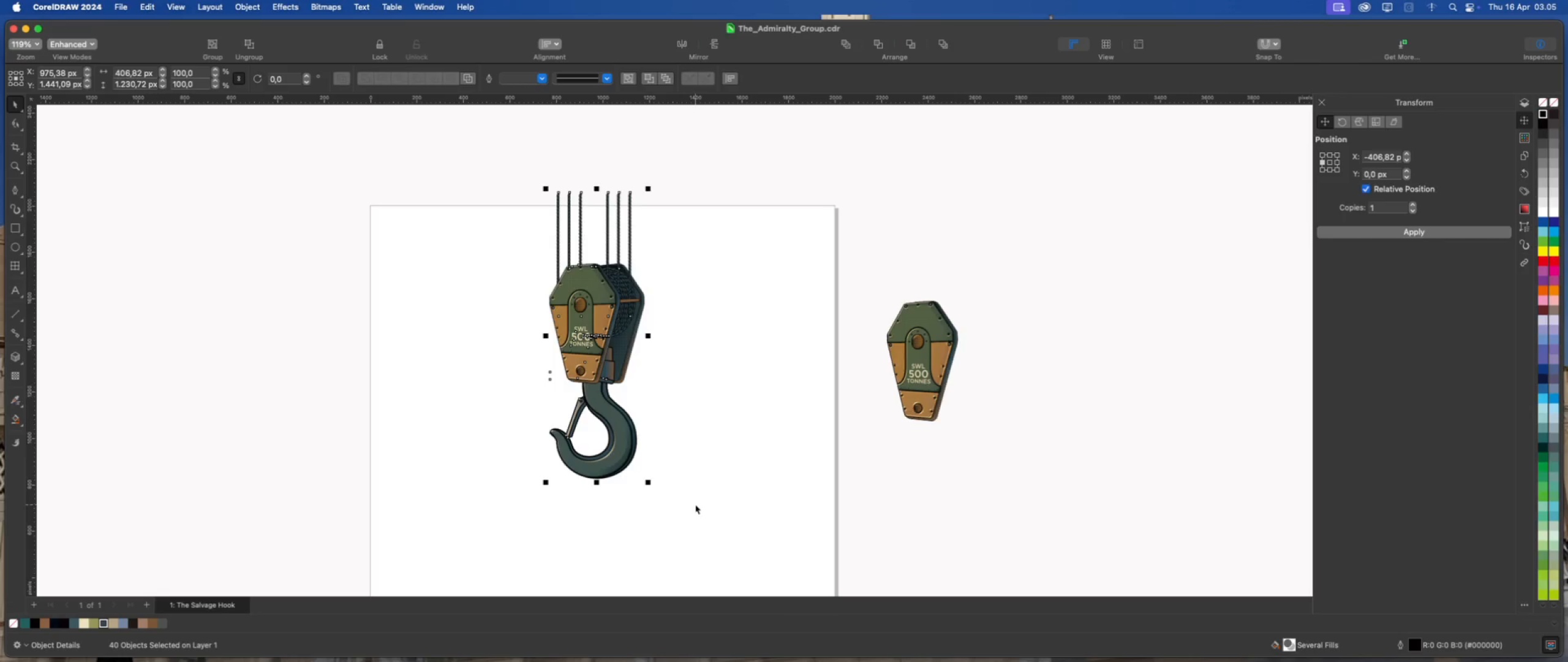 
scroll: coordinate [603, 310], scroll_direction: up, amount: 9.0
 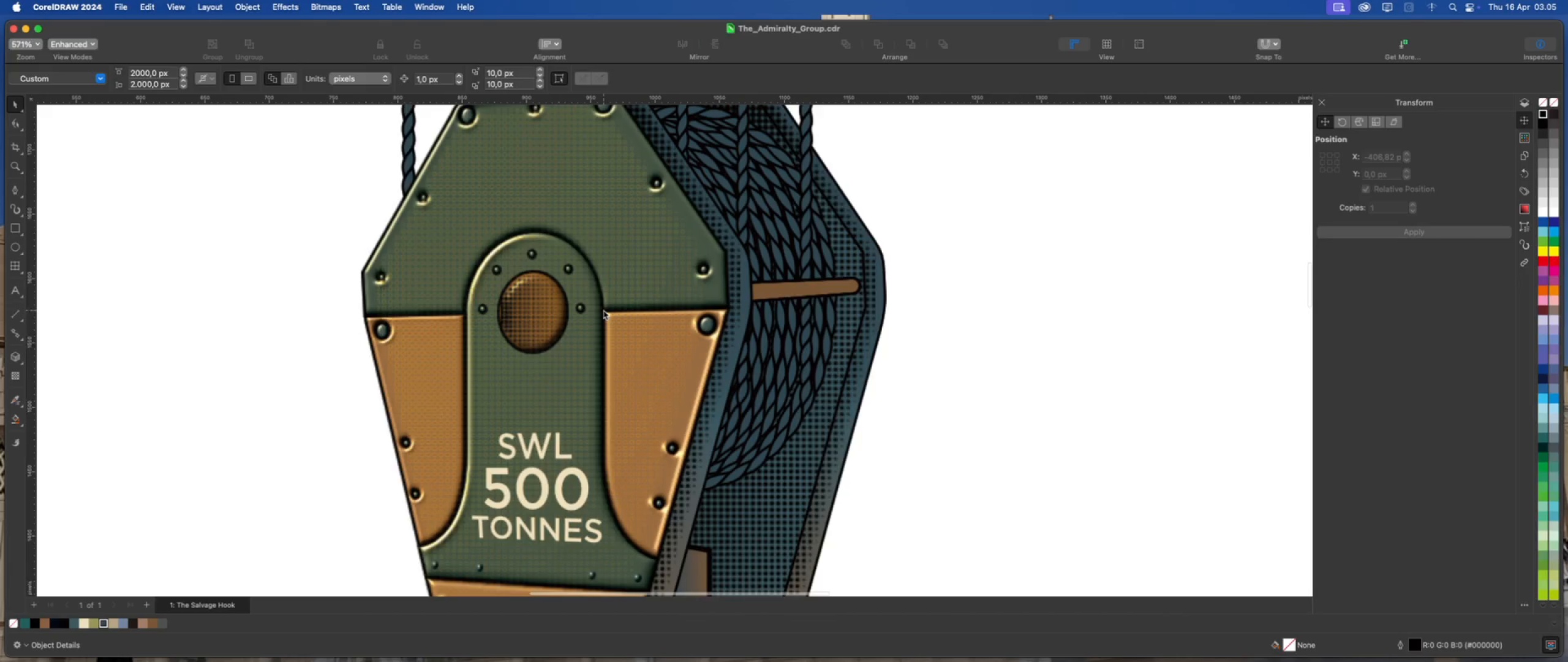 
scroll: coordinate [597, 194], scroll_direction: none, amount: 0.0
 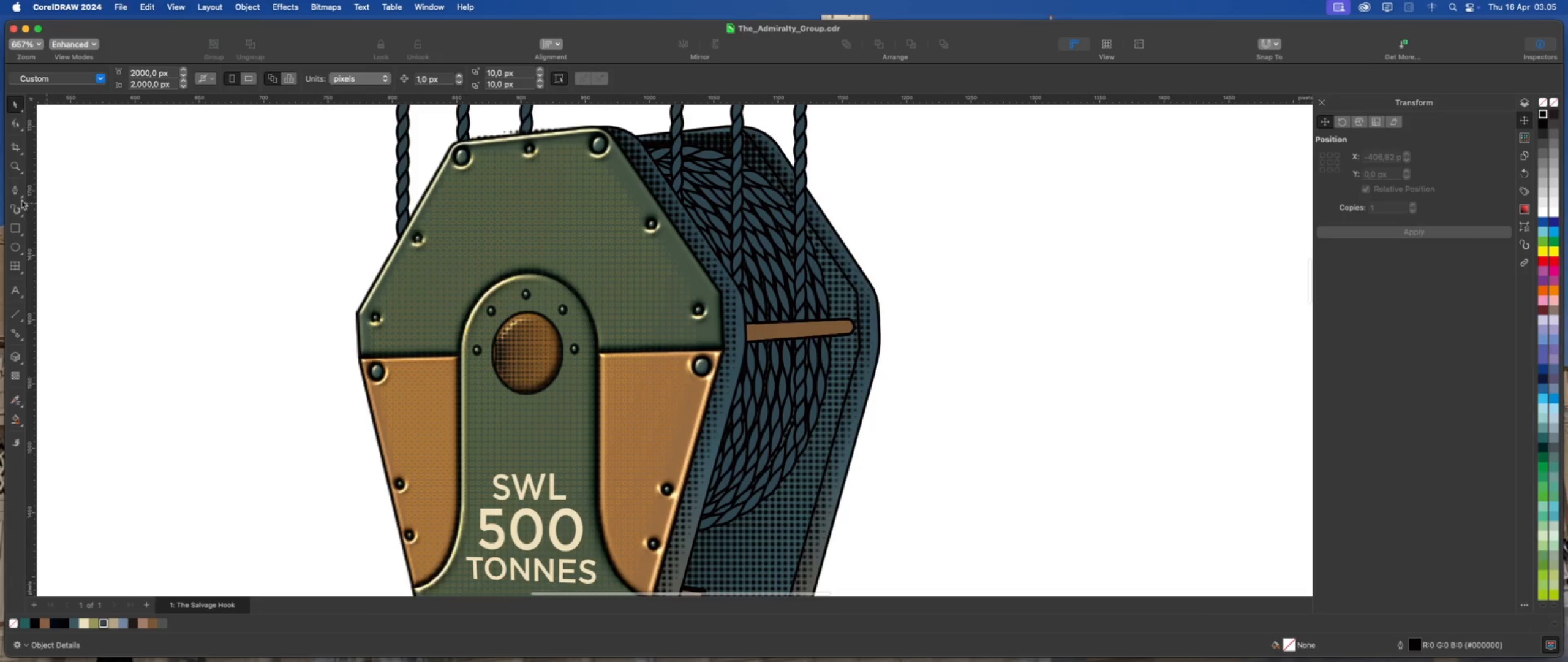 
left_click([11, 205])
 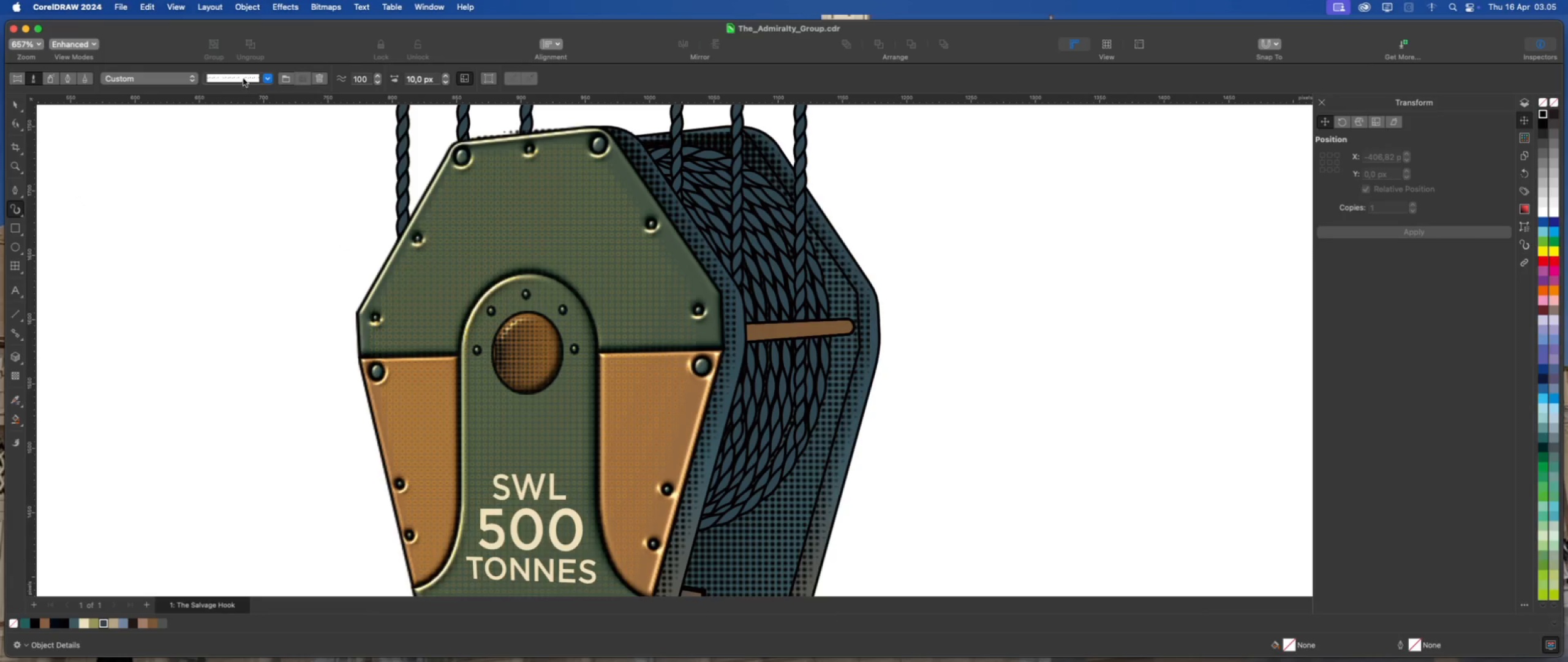 
left_click([190, 78])
 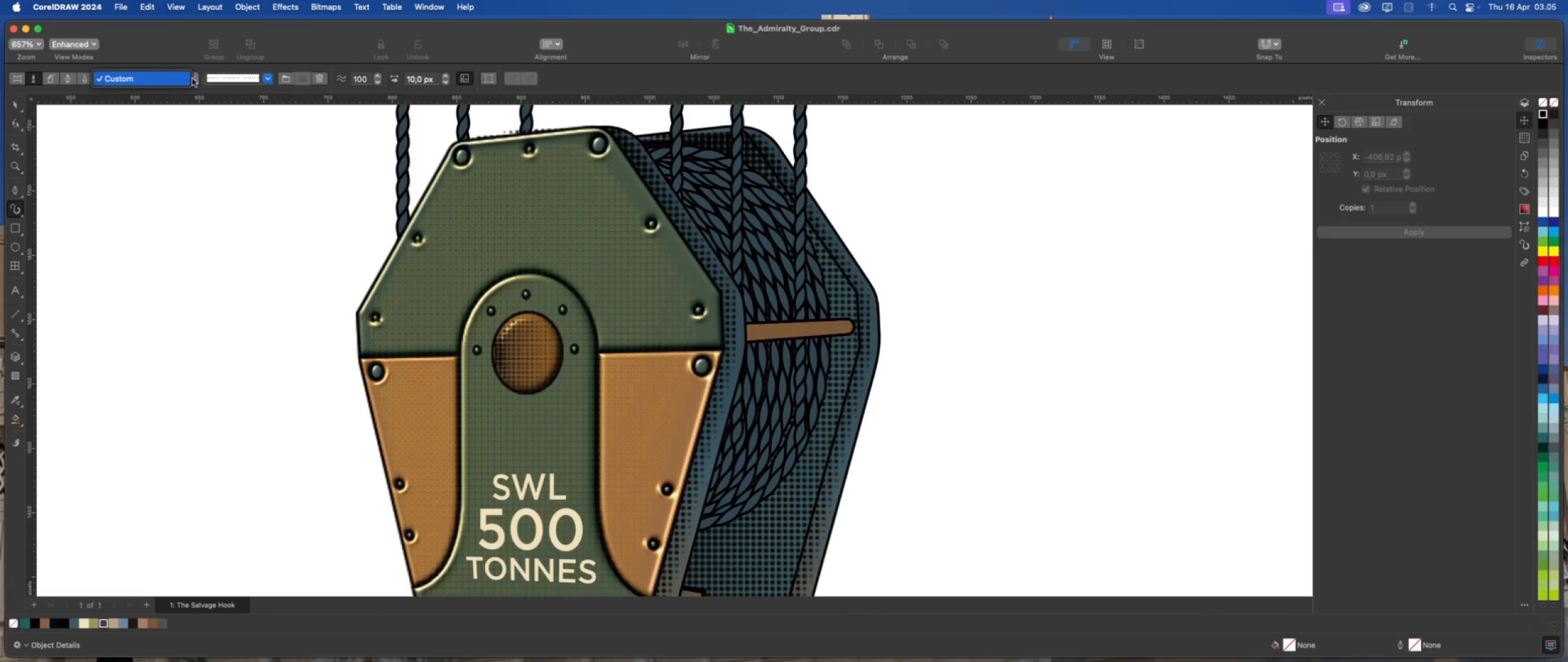 
left_click([195, 79])
 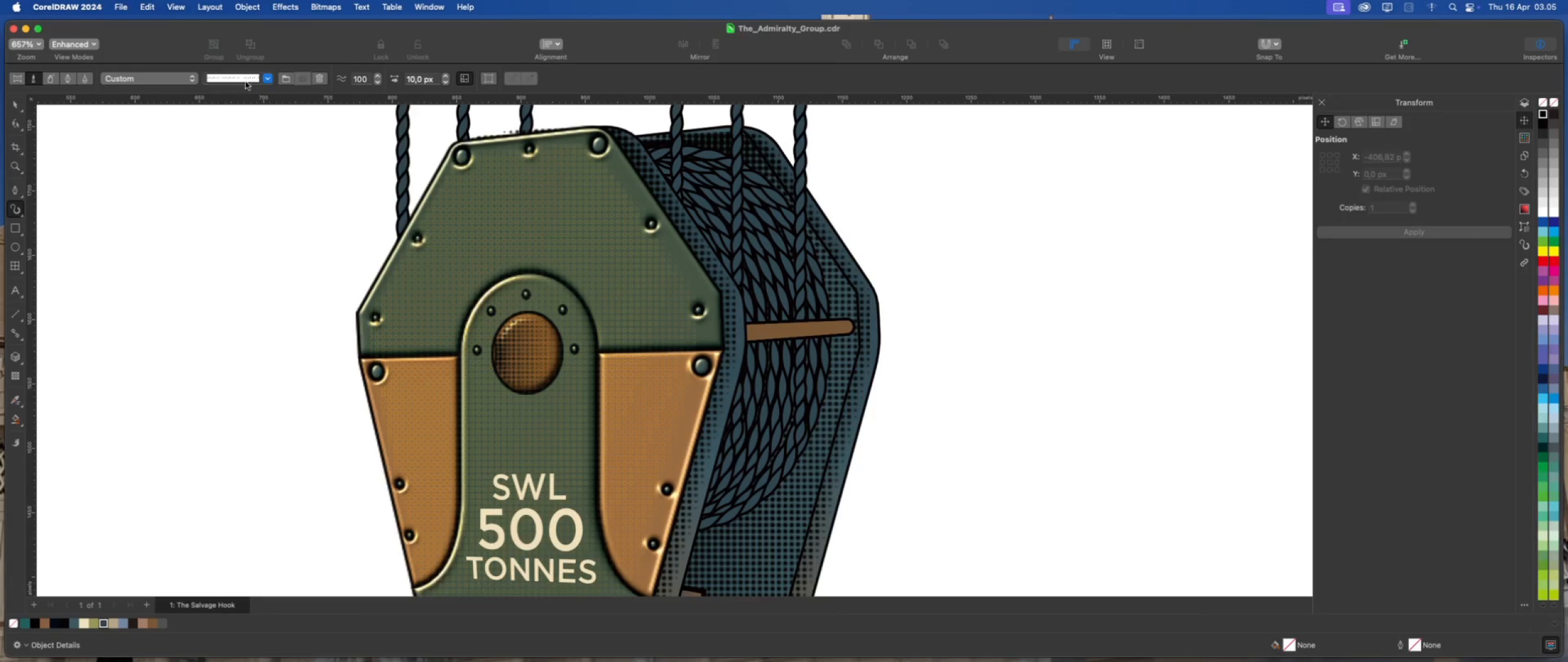 
left_click([266, 80])
 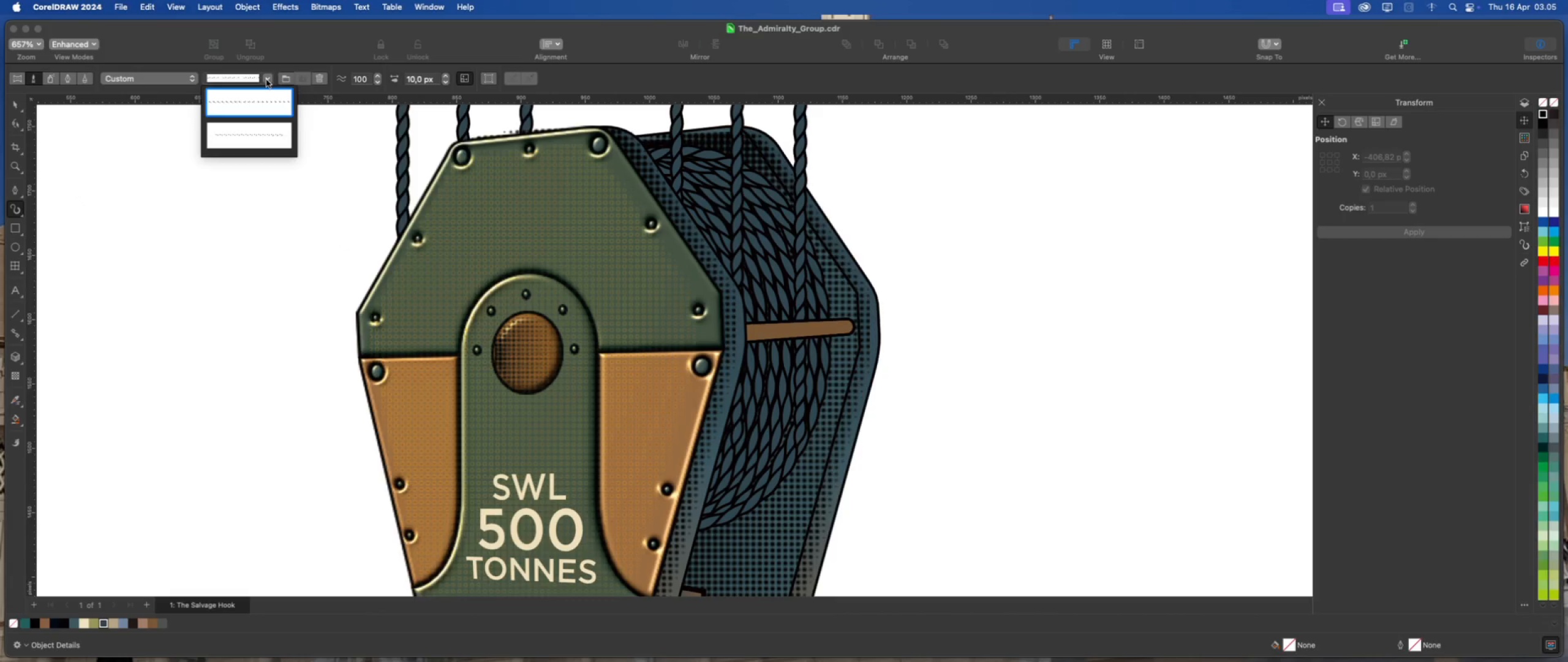 
left_click([266, 80])
 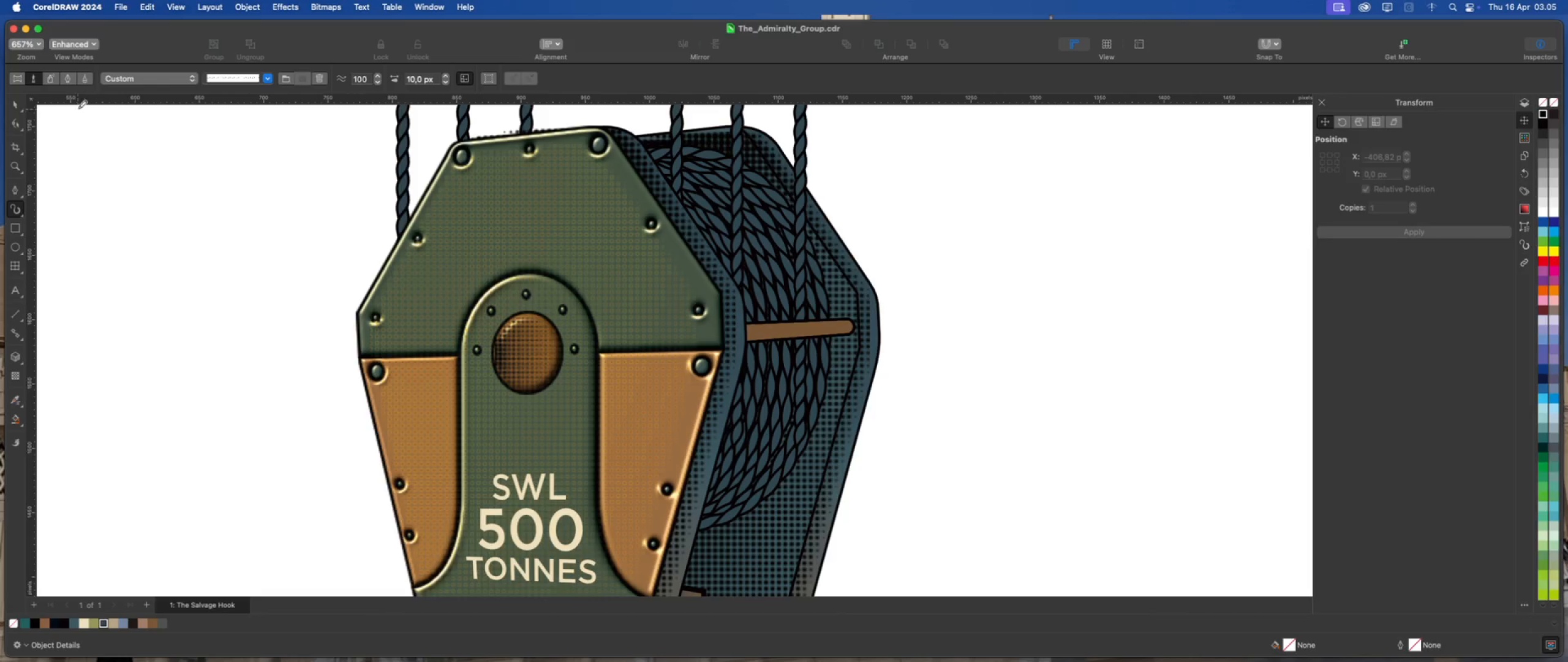 
left_click([188, 74])
 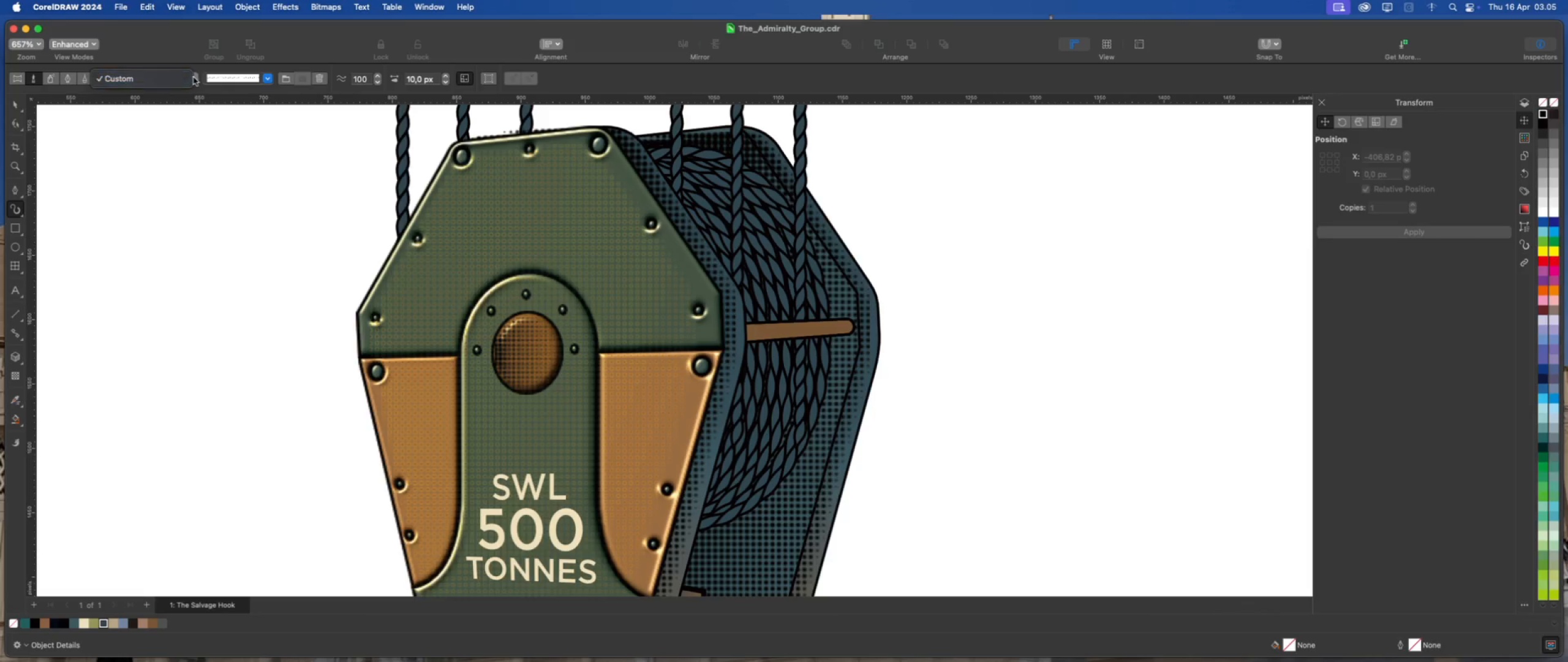 
left_click([195, 77])
 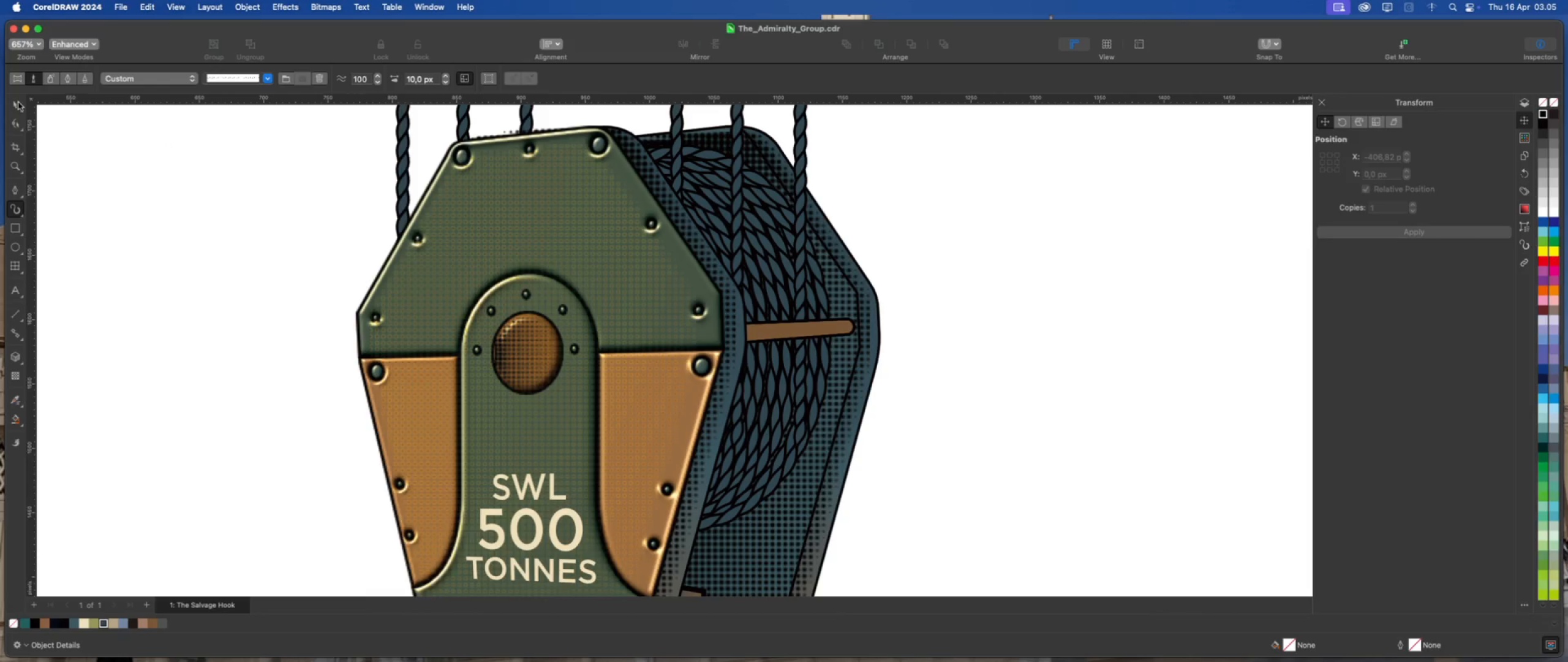 
left_click([18, 81])
 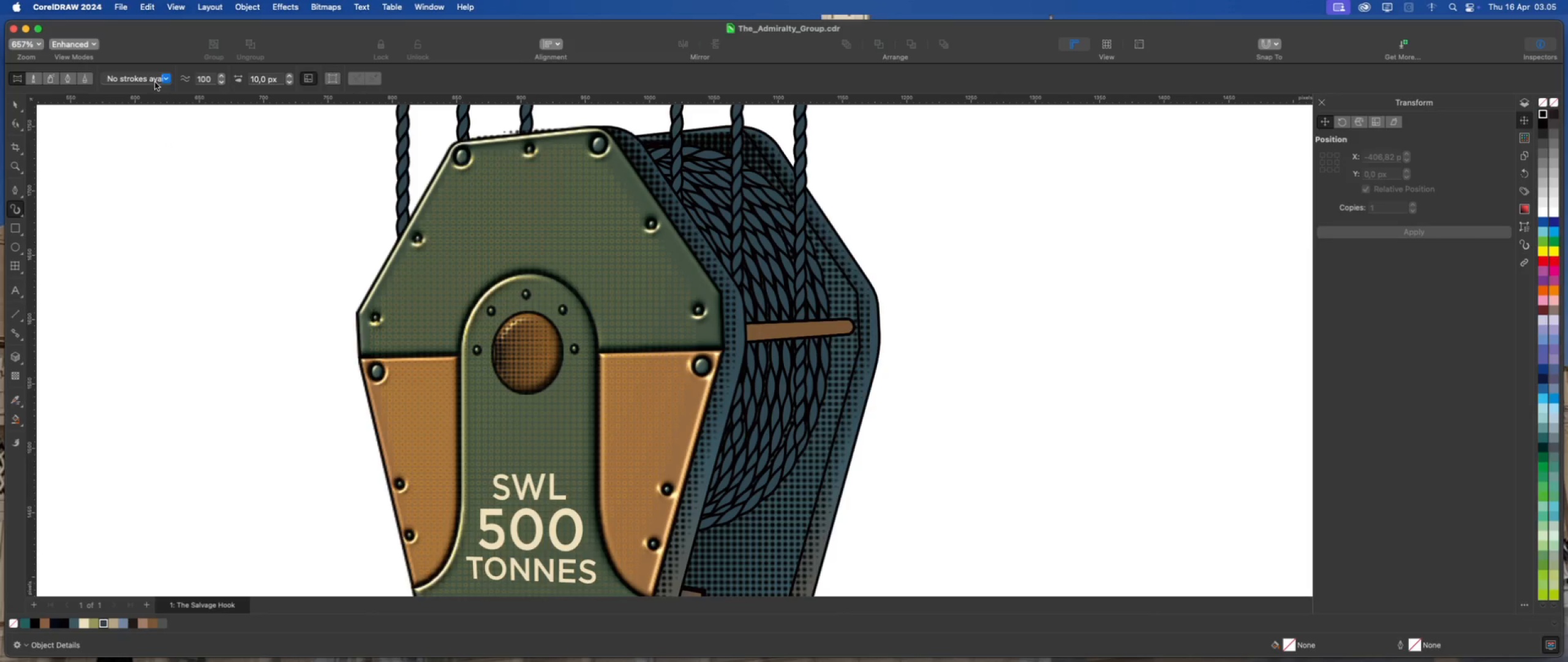 
left_click([167, 79])
 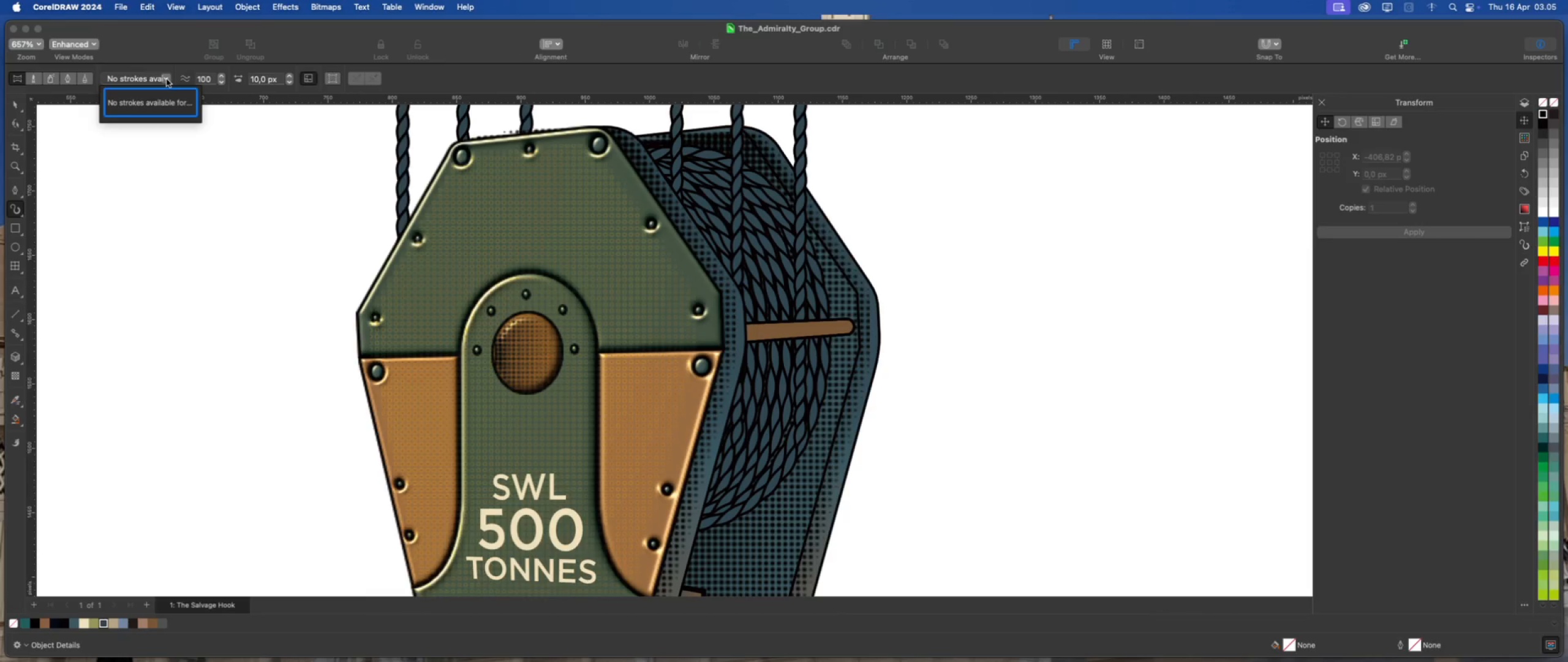 
left_click([167, 79])
 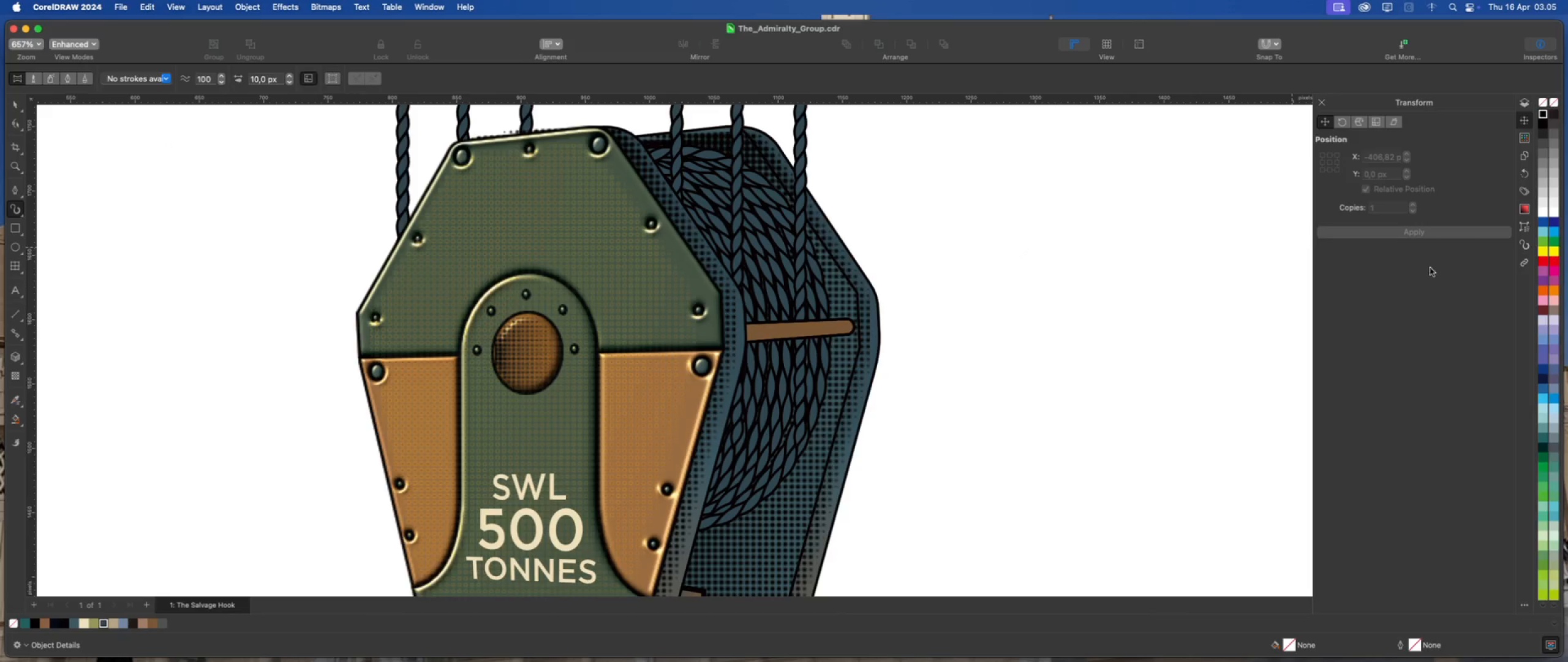 
left_click([1529, 245])
 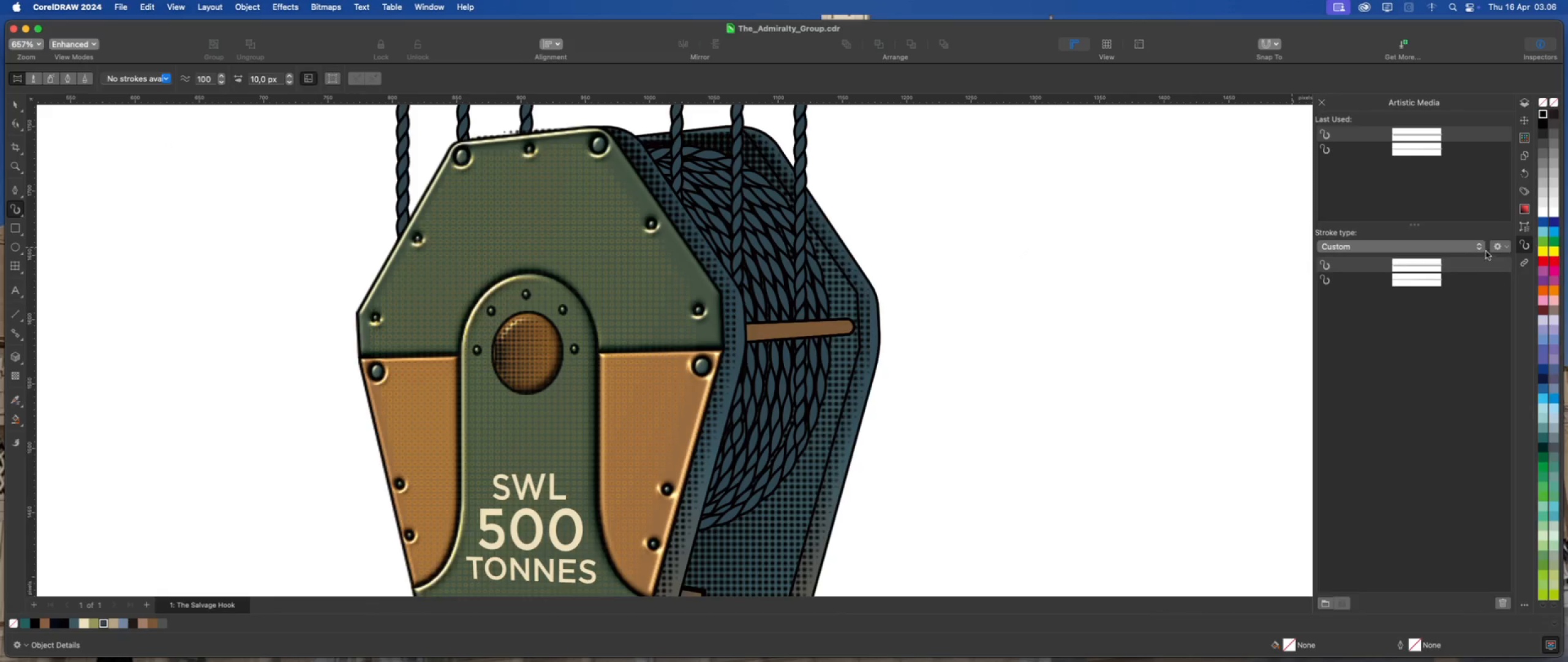 
left_click([1478, 246])
 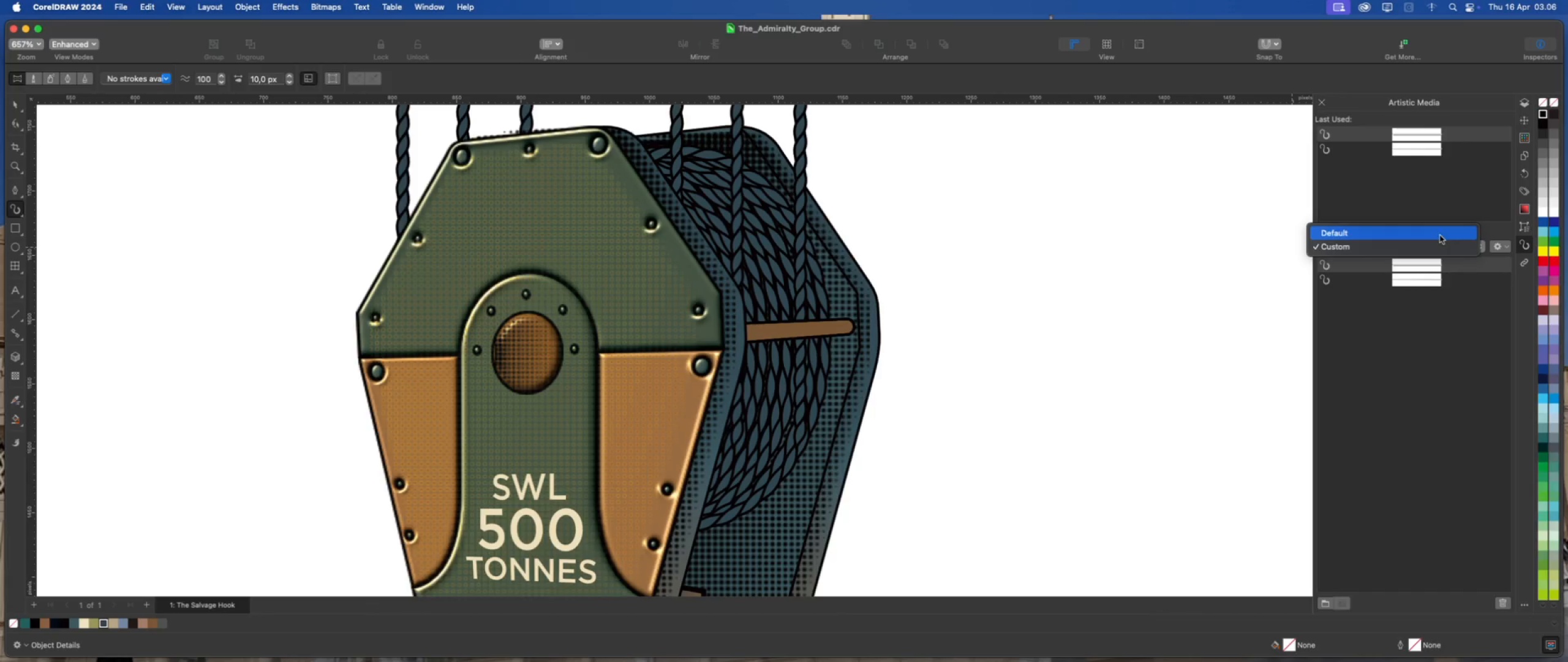 
left_click([1439, 234])
 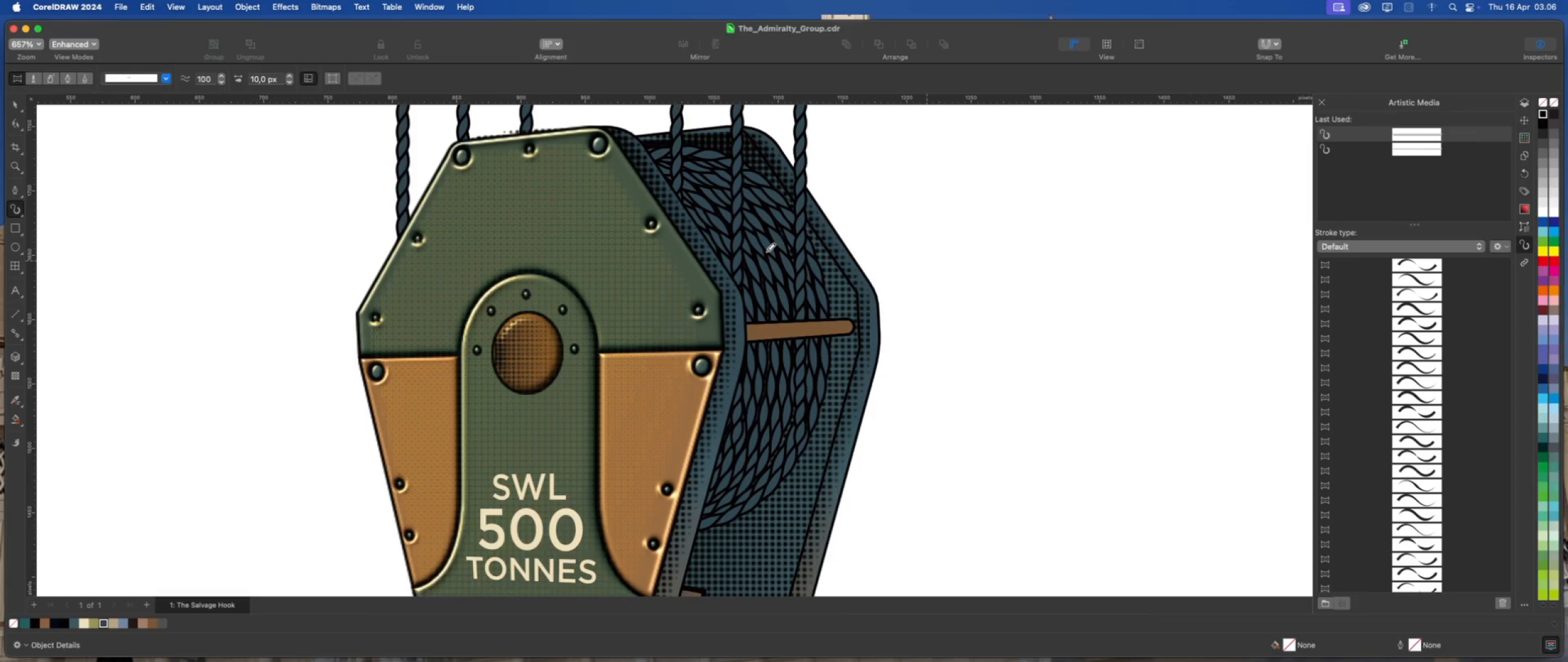 
left_click([31, 79])
 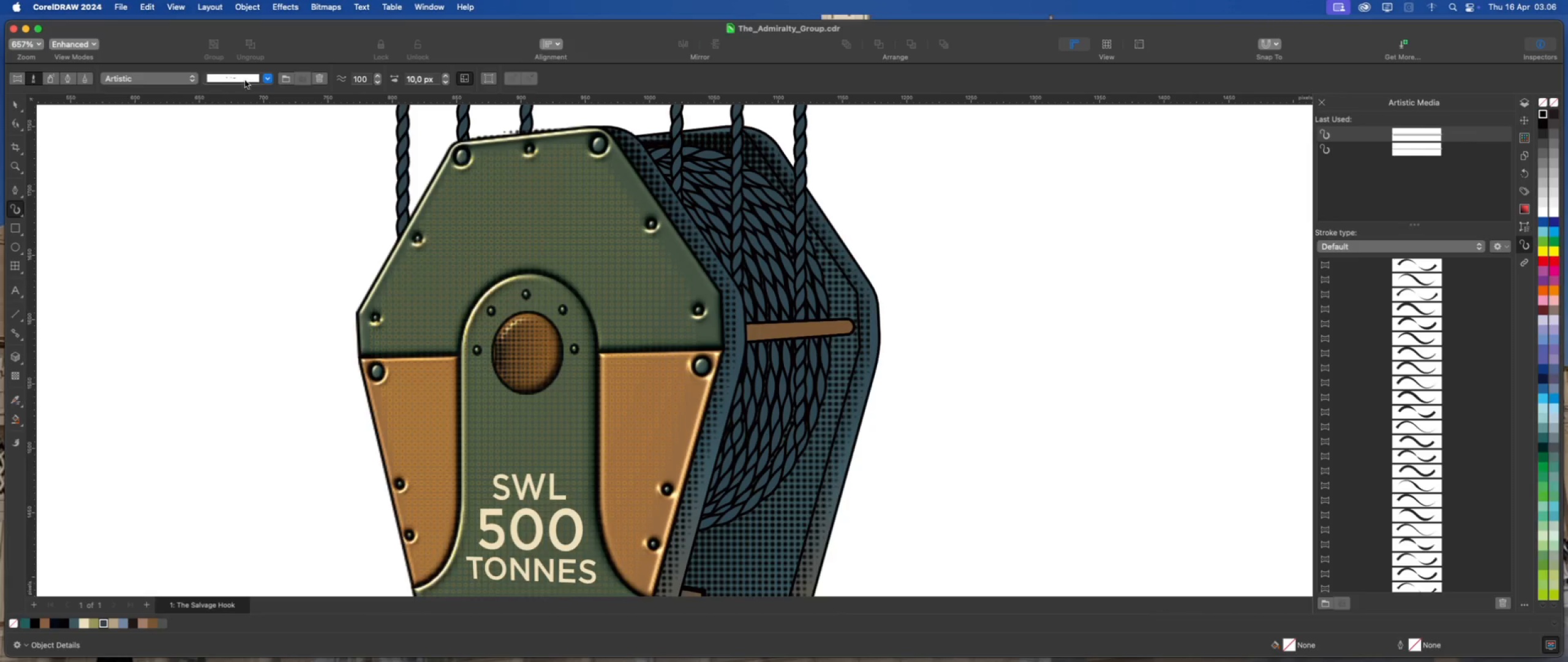 
left_click([265, 78])
 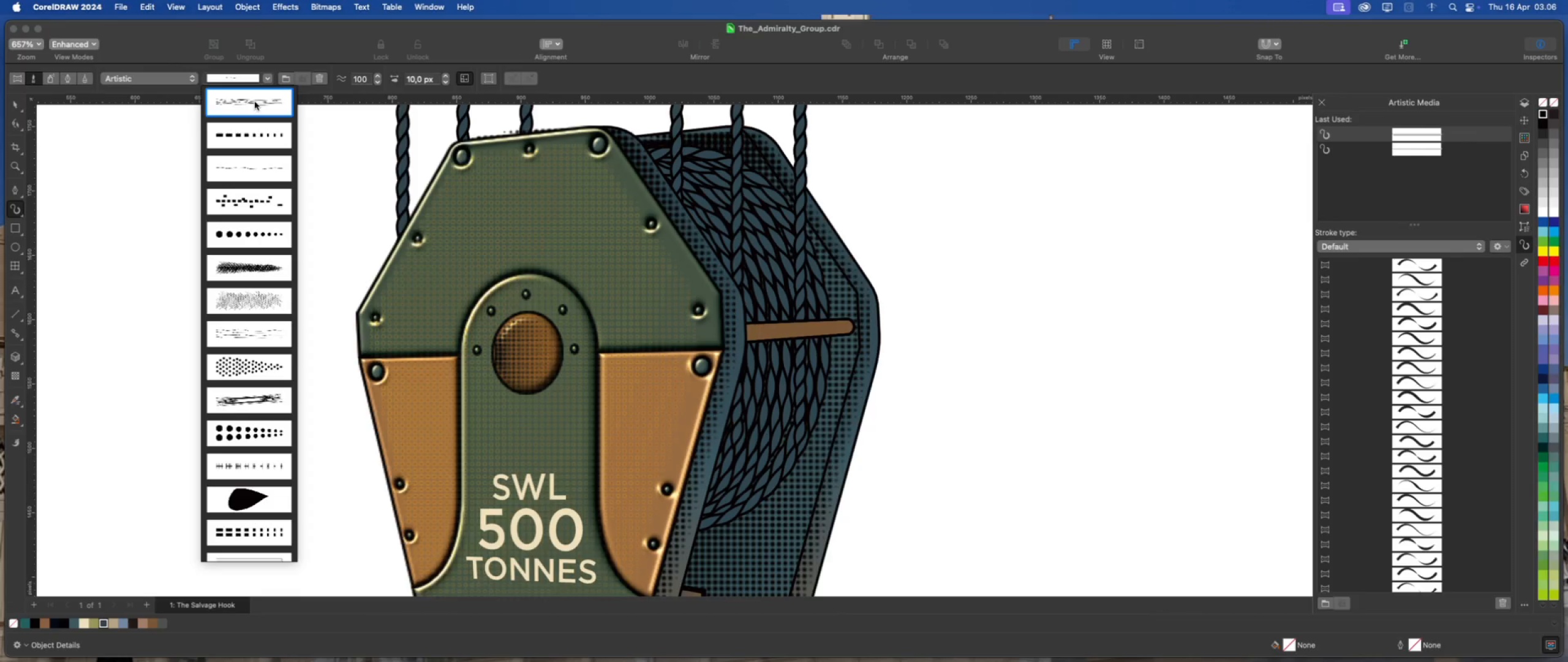 
scroll: coordinate [249, 271], scroll_direction: down, amount: 149.0
 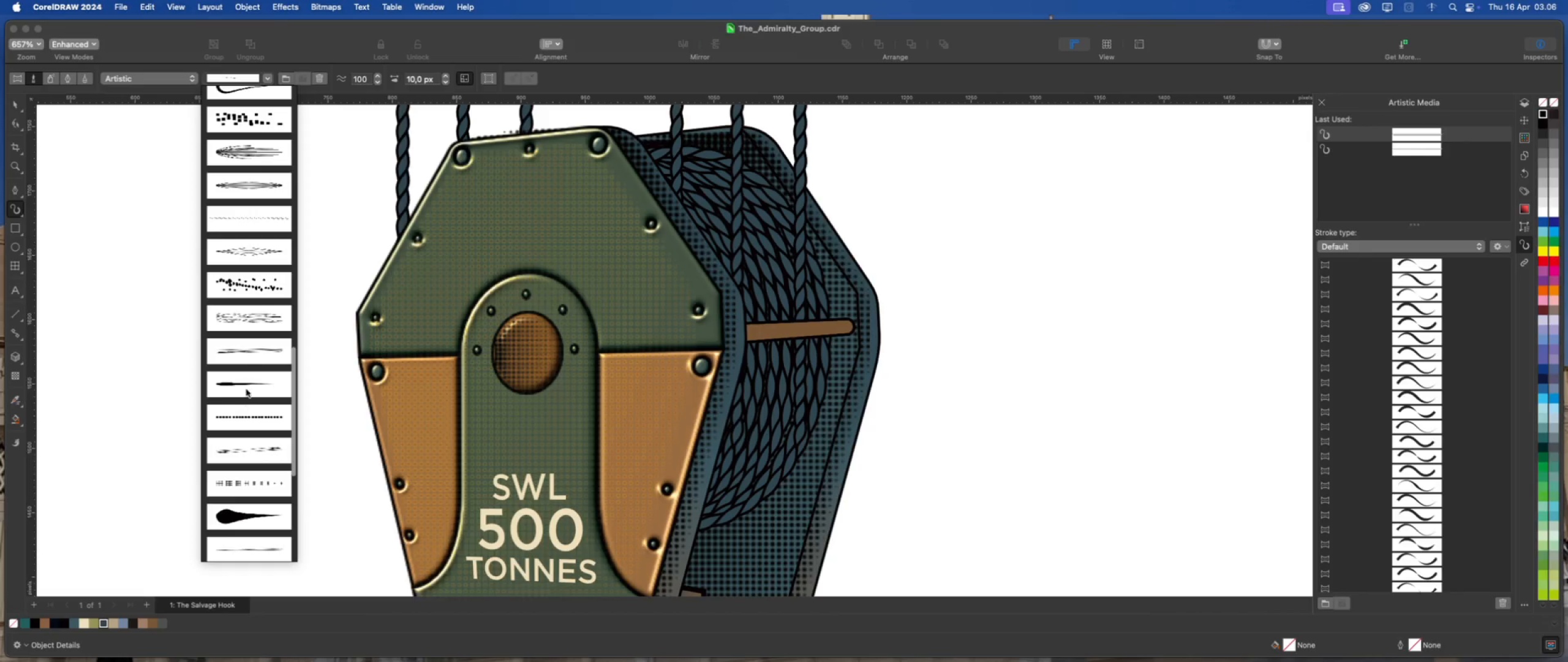 
left_click([247, 386])
 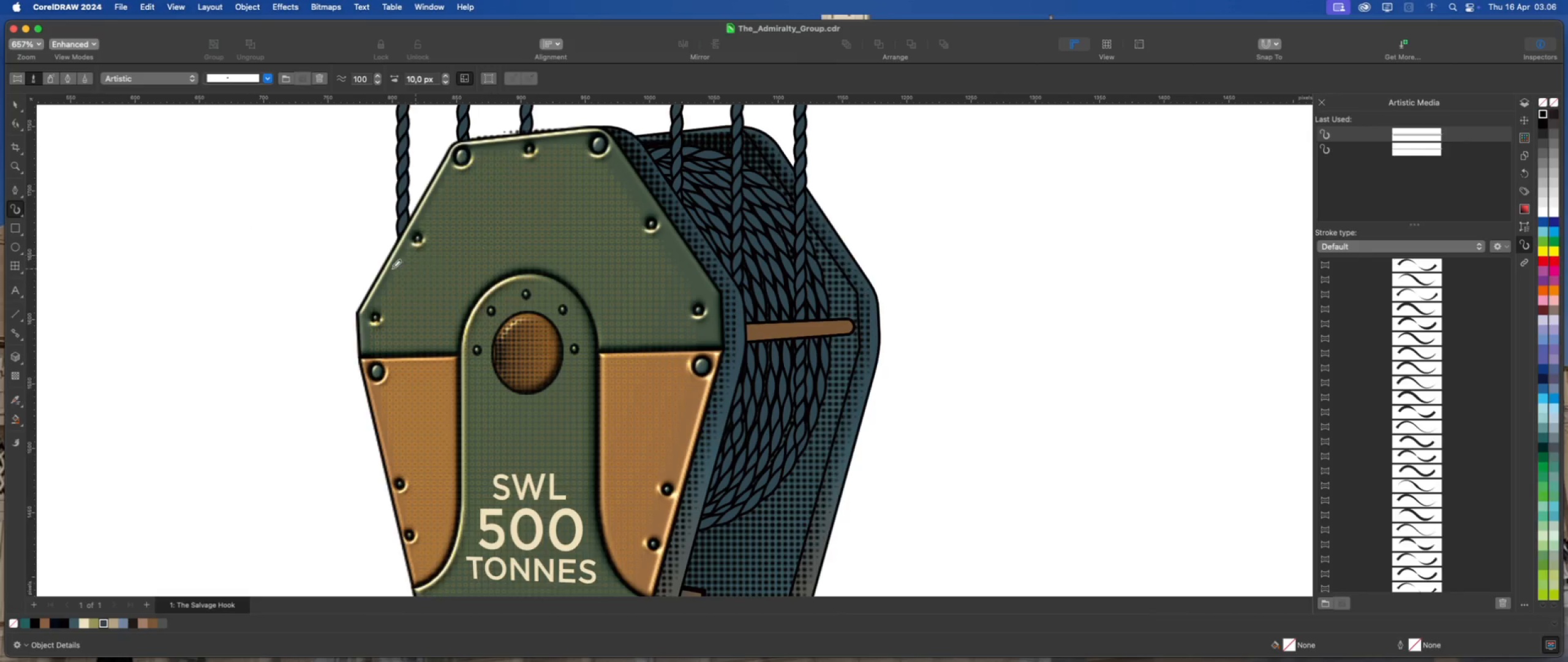 
left_click_drag(start_coordinate=[191, 275], to_coordinate=[304, 214])
 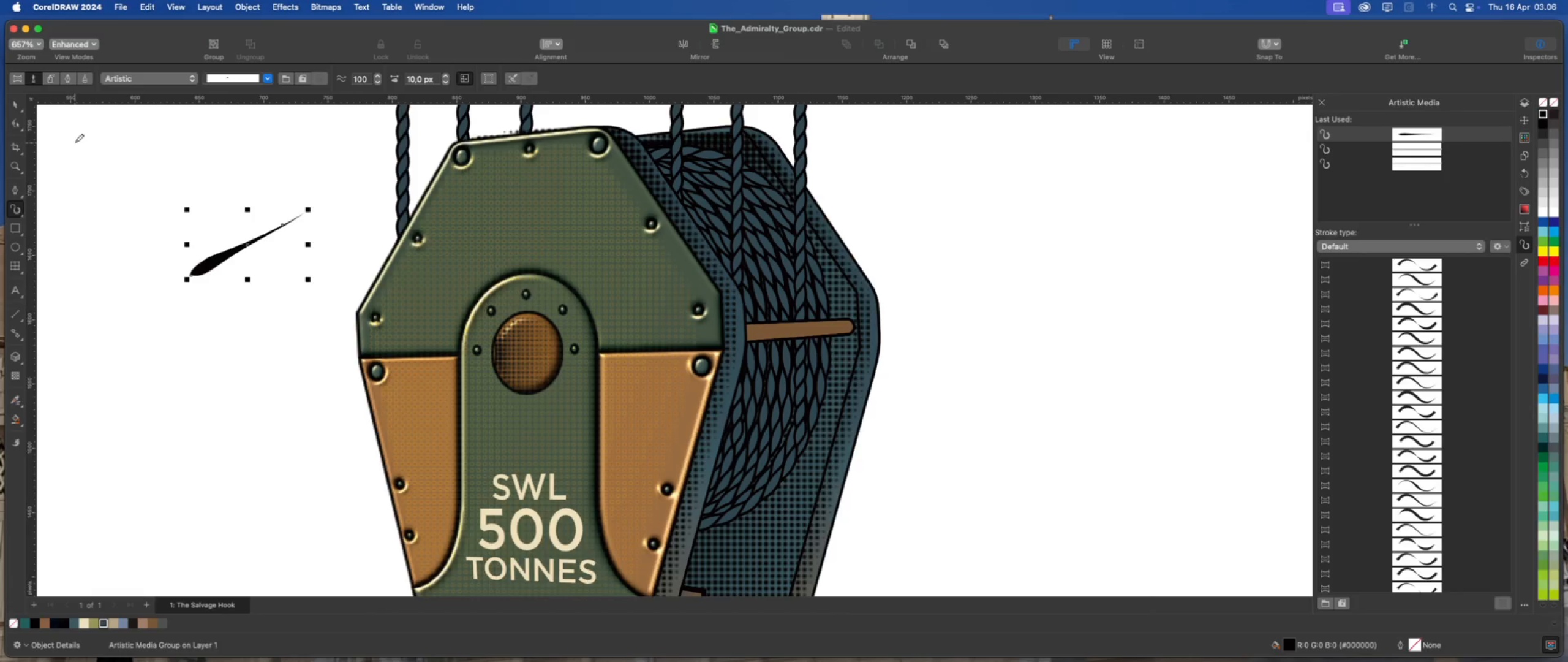 
key(Delete)
 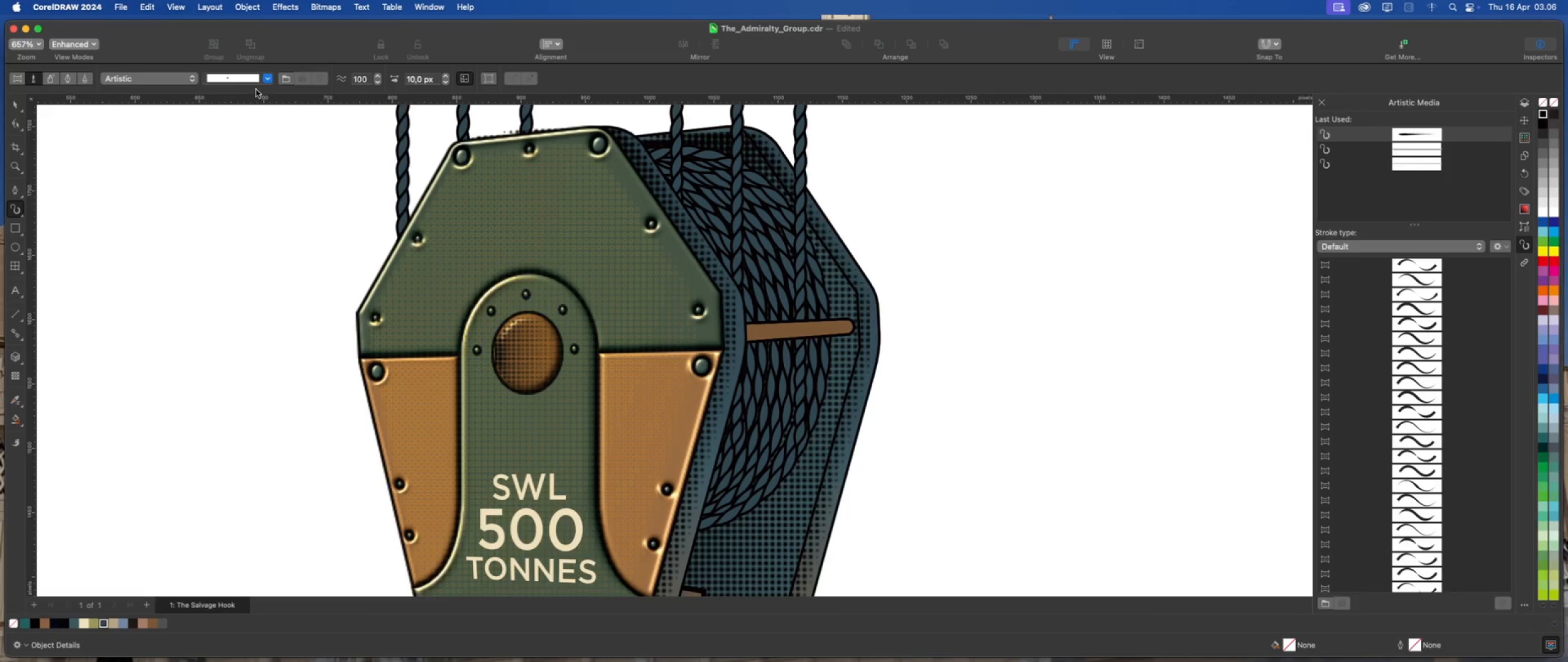 
left_click_drag(start_coordinate=[170, 237], to_coordinate=[296, 159])
 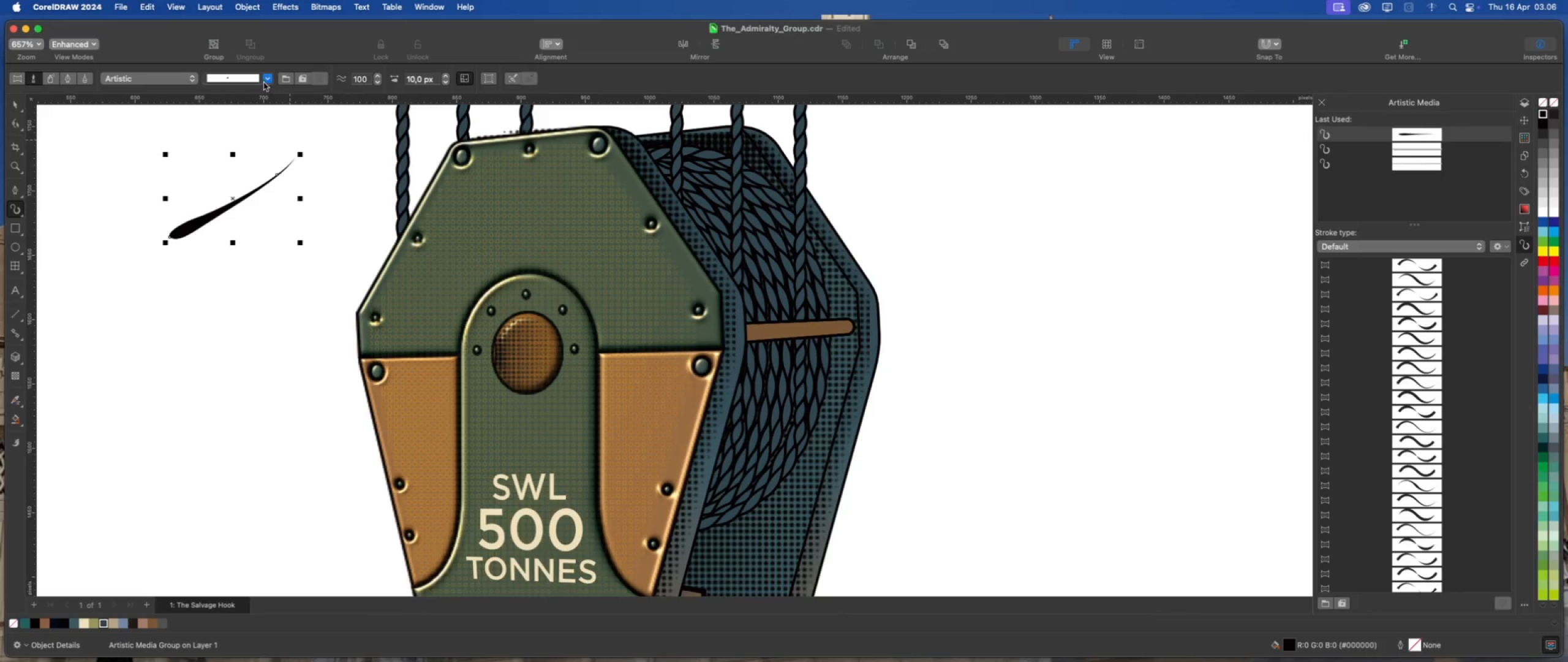 
left_click([266, 80])
 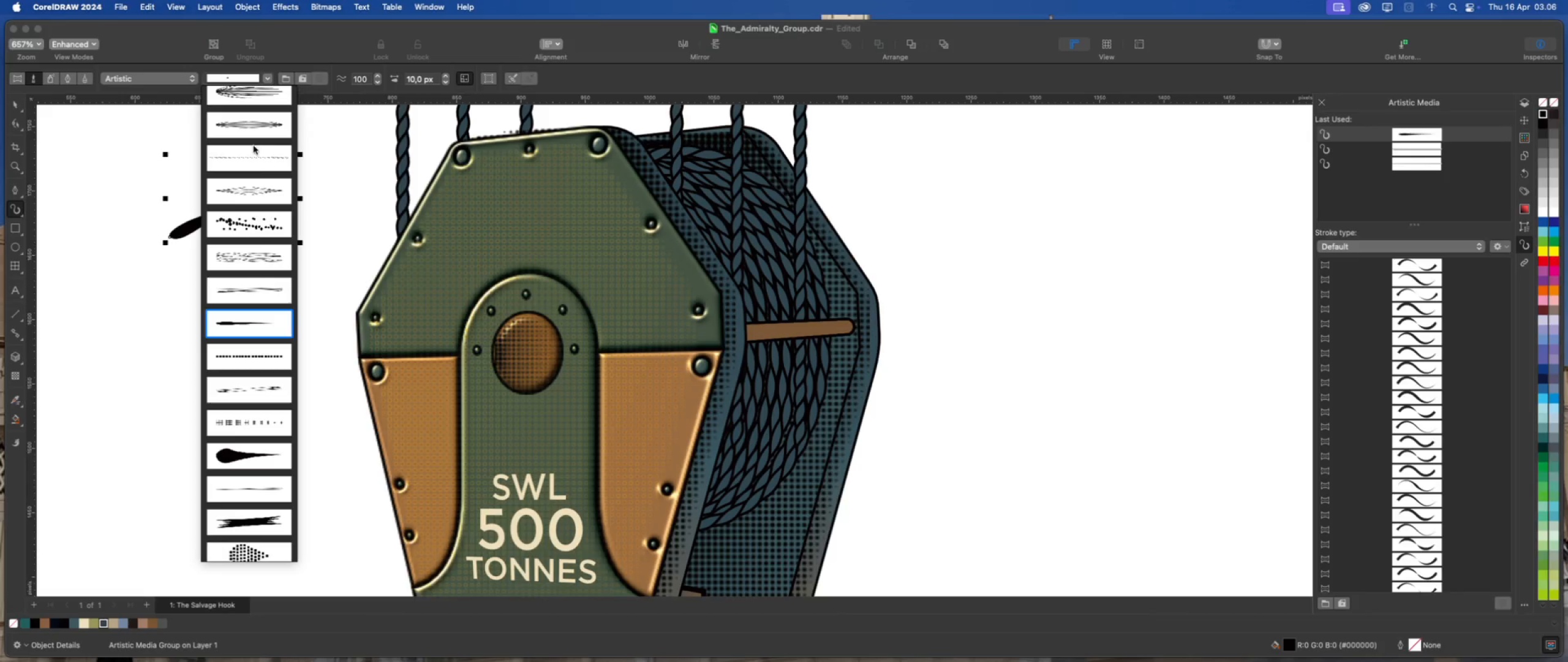 
scroll: coordinate [258, 363], scroll_direction: down, amount: 28.0
 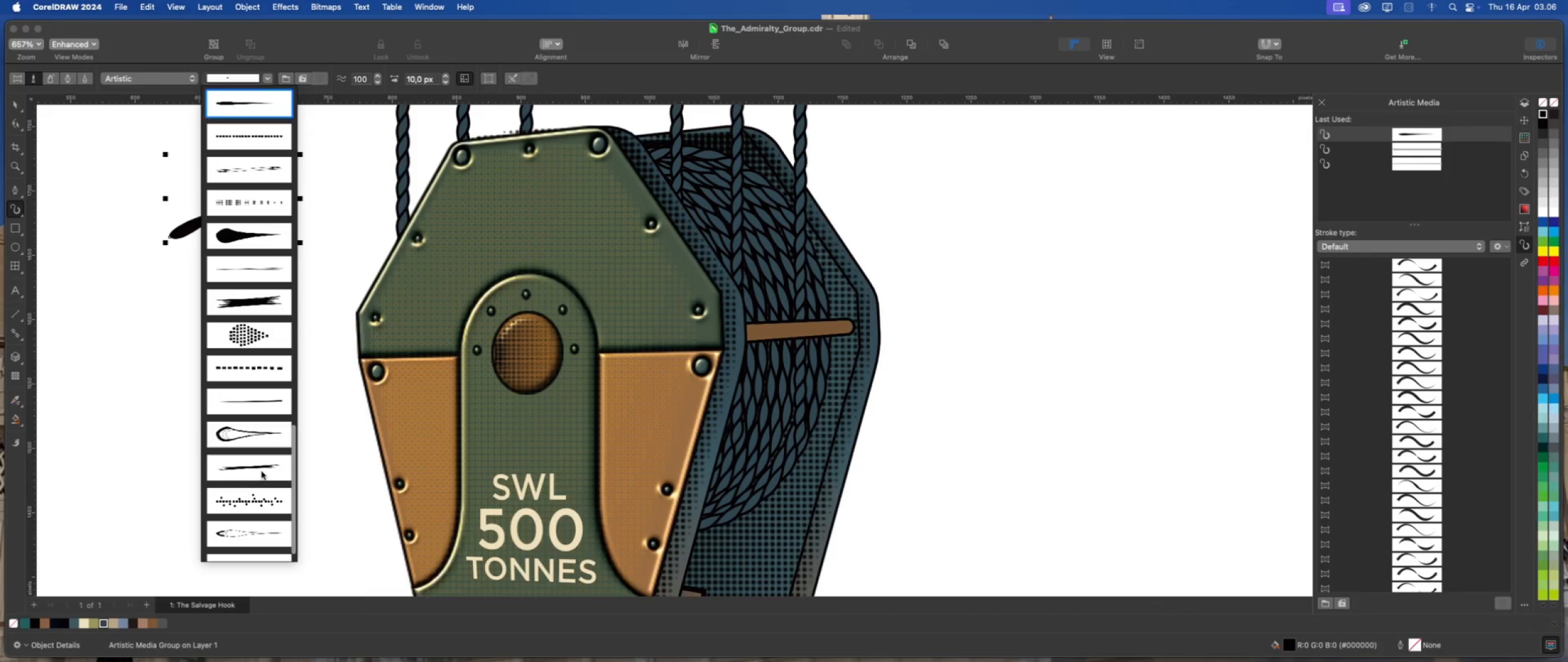 
left_click([262, 470])
 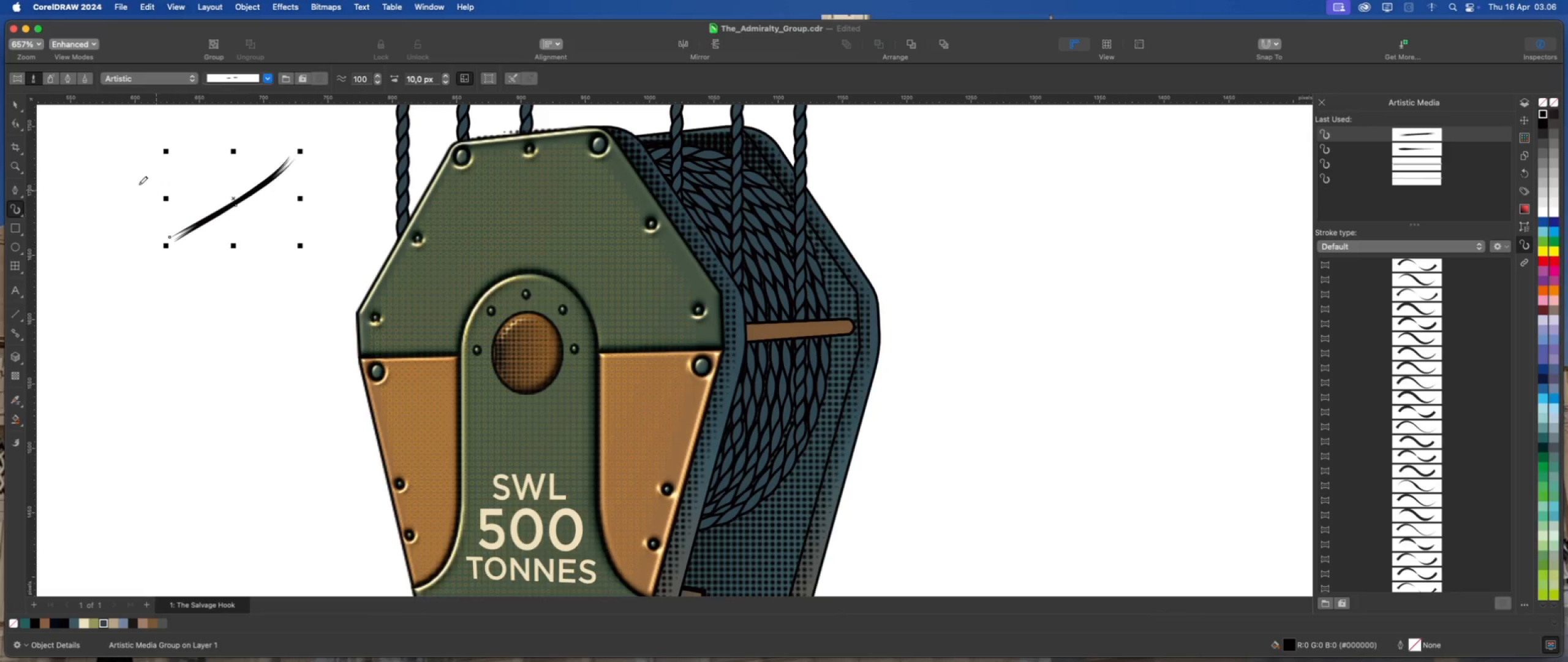 
left_click([12, 102])
 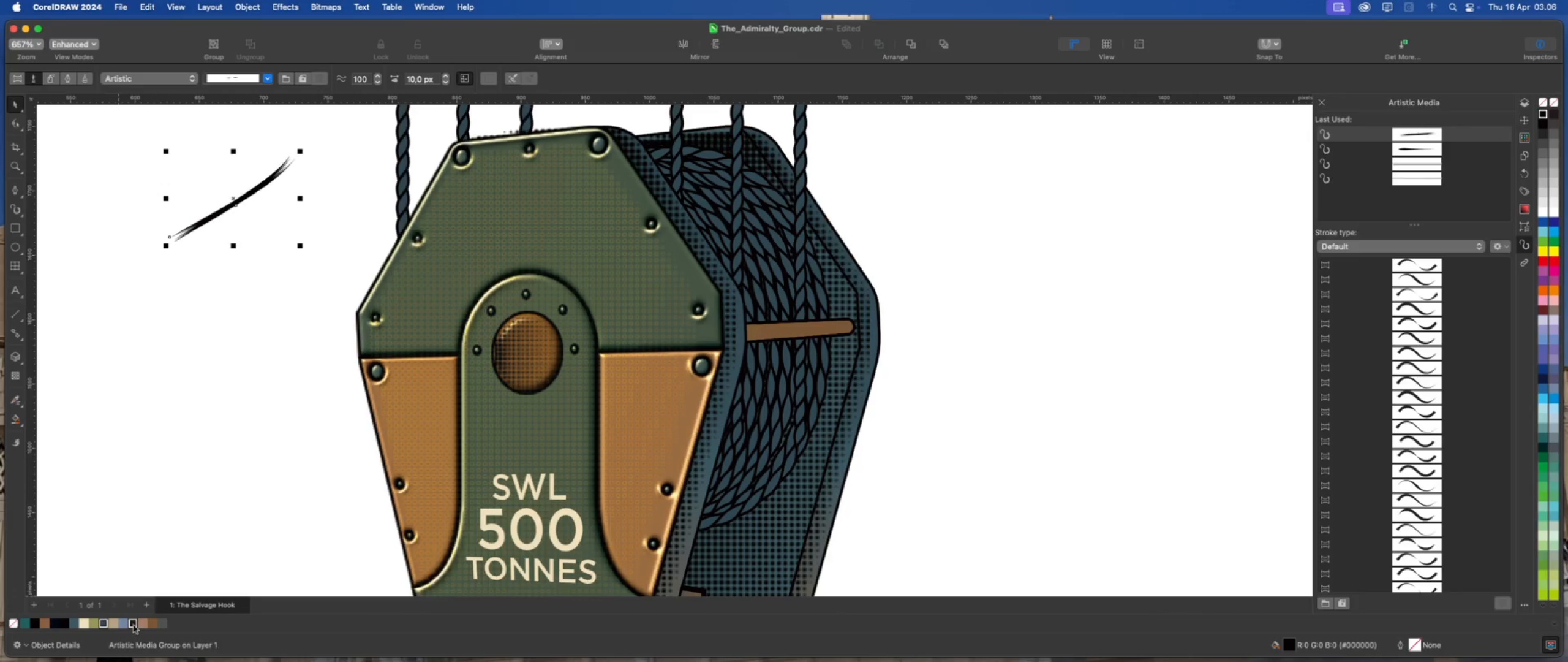 
wait(5.36)
 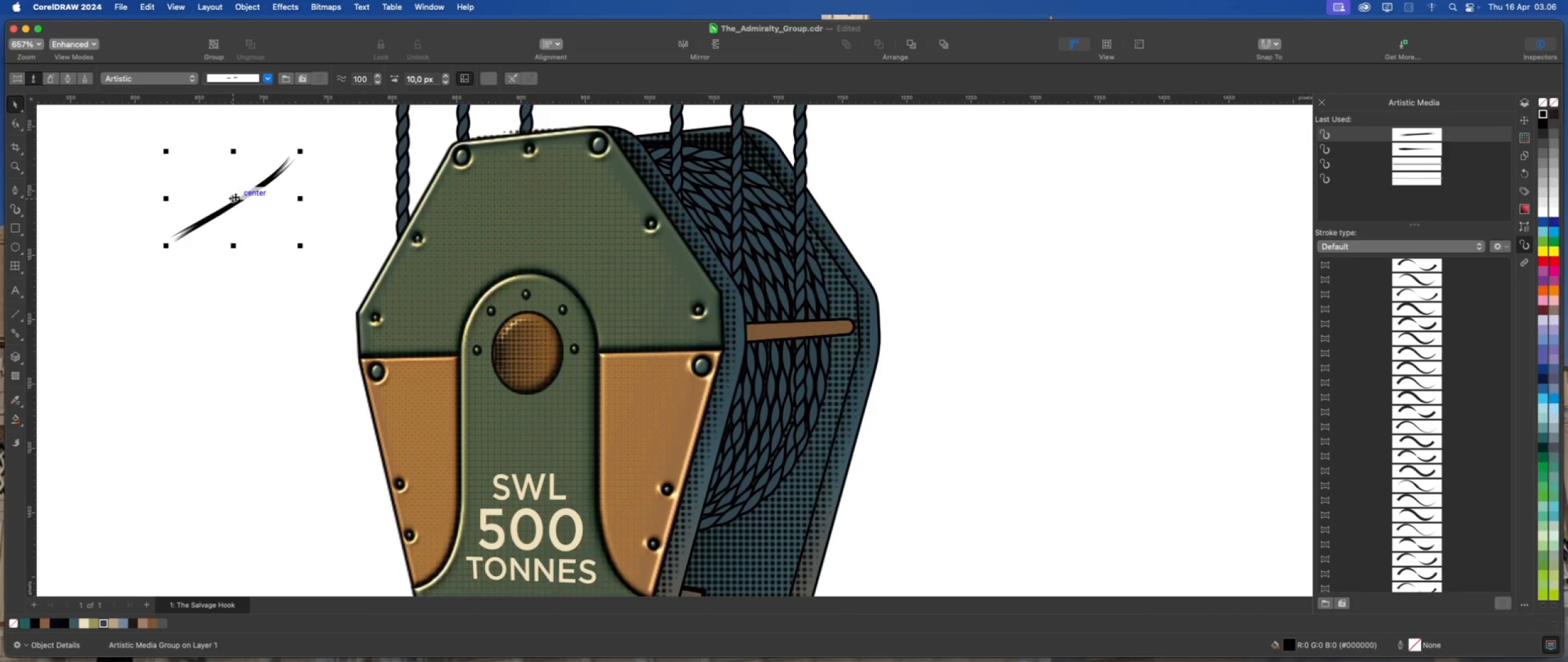 
left_click([65, 622])
 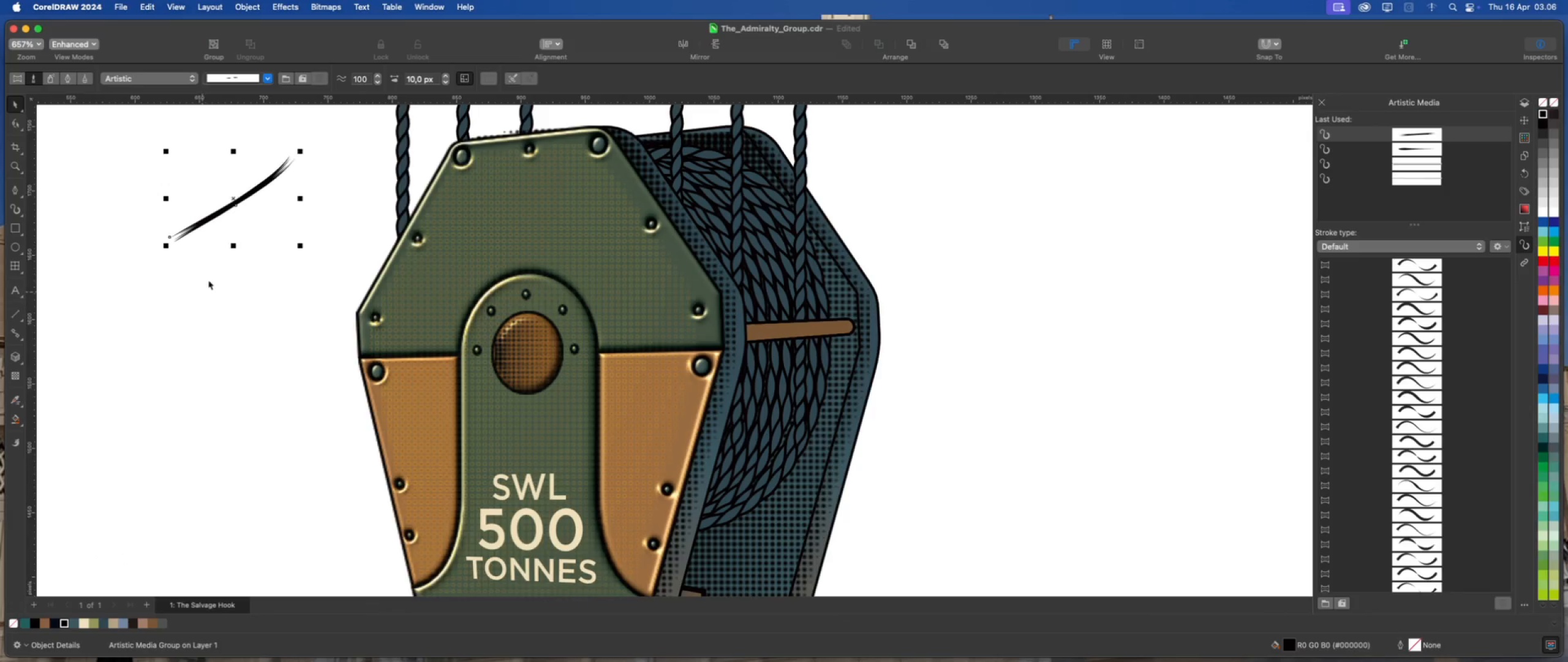 
right_click([231, 205])
 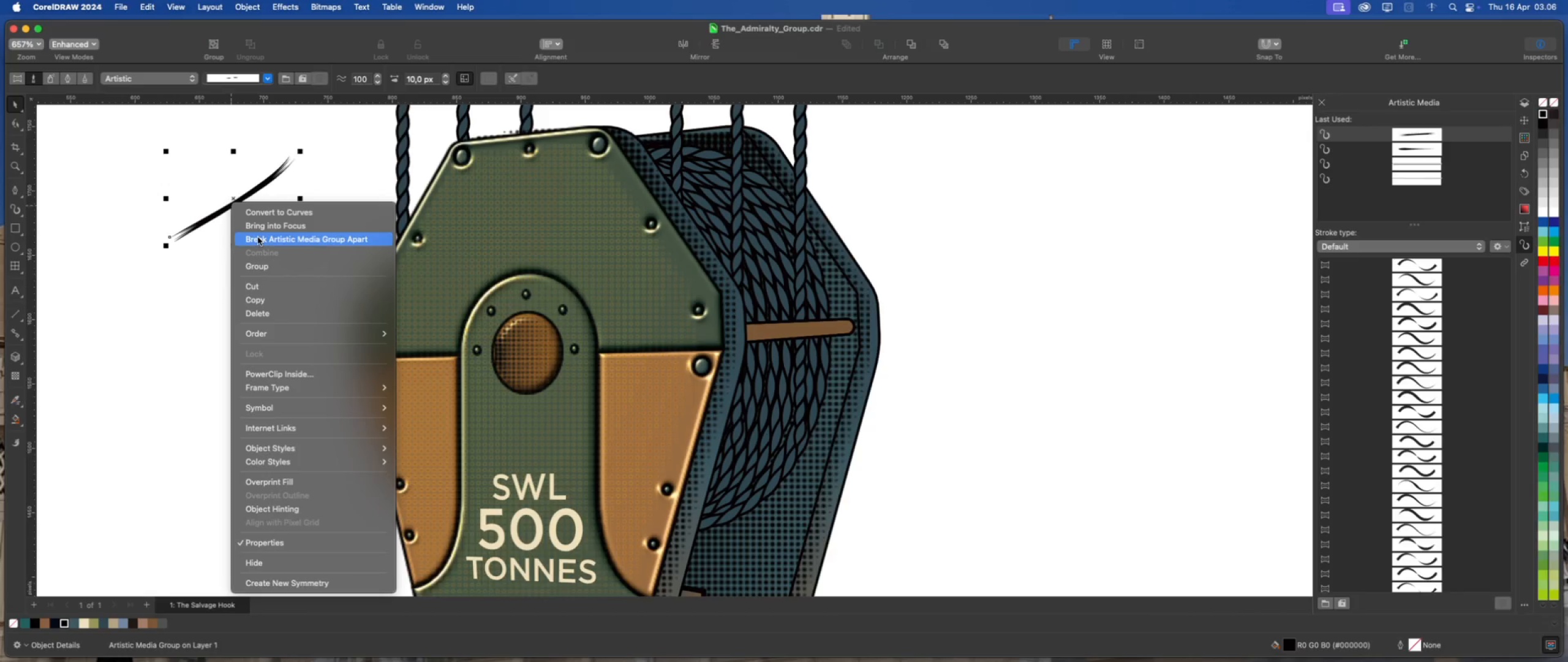 
left_click([260, 240])
 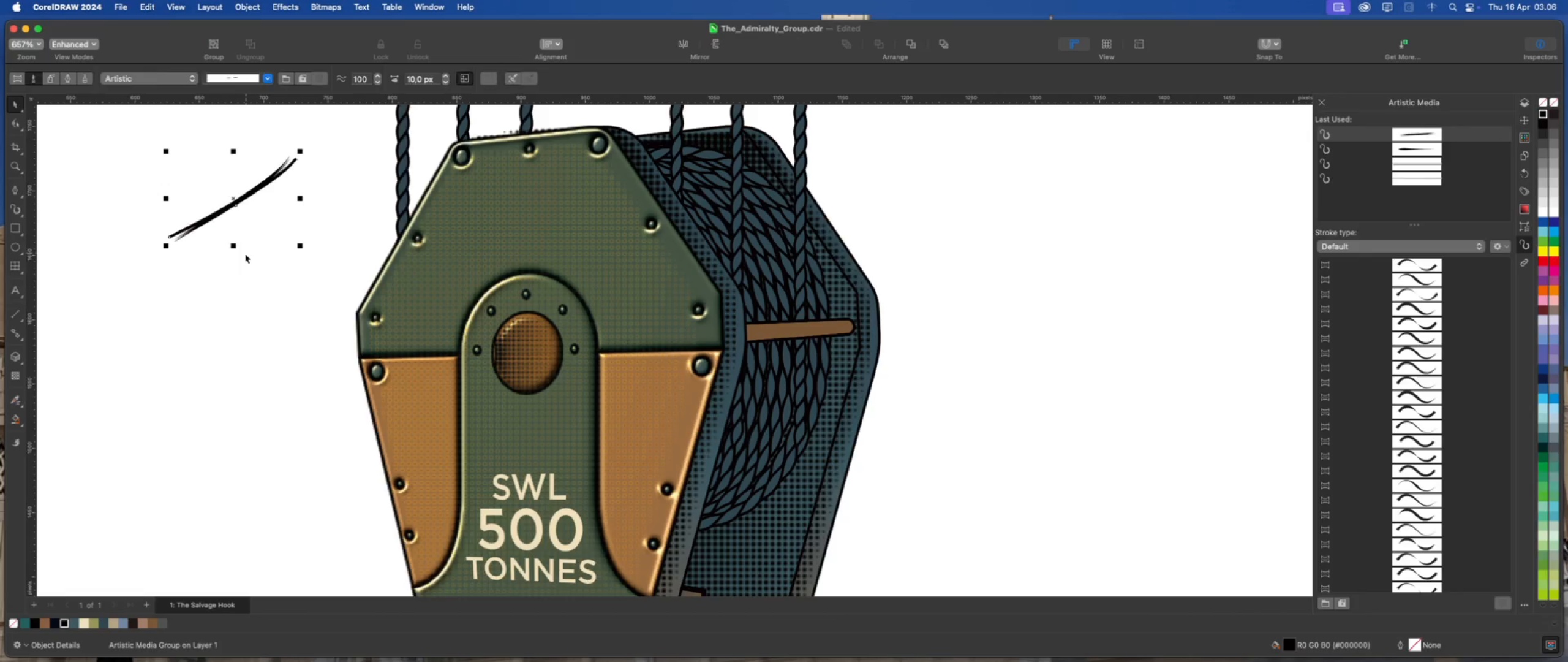 
left_click([250, 262])
 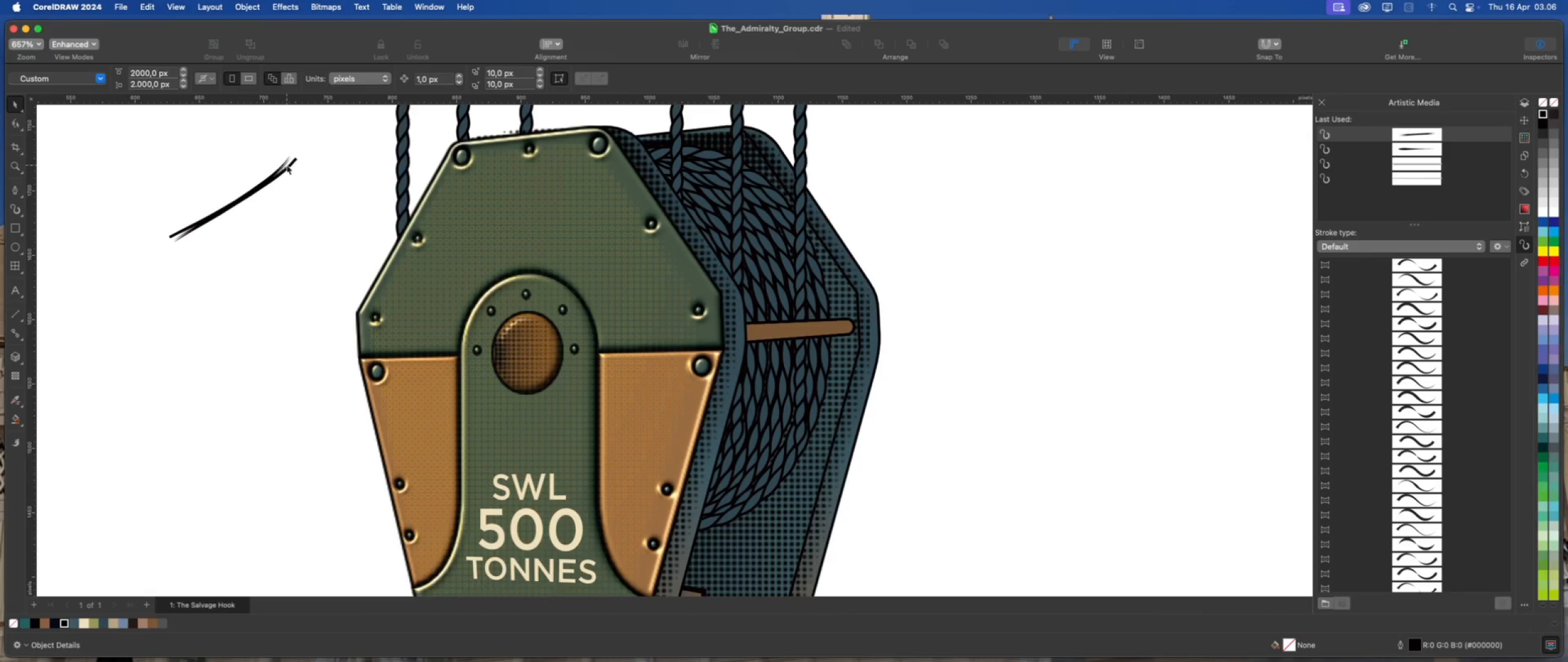 
left_click_drag(start_coordinate=[291, 163], to_coordinate=[233, 281])
 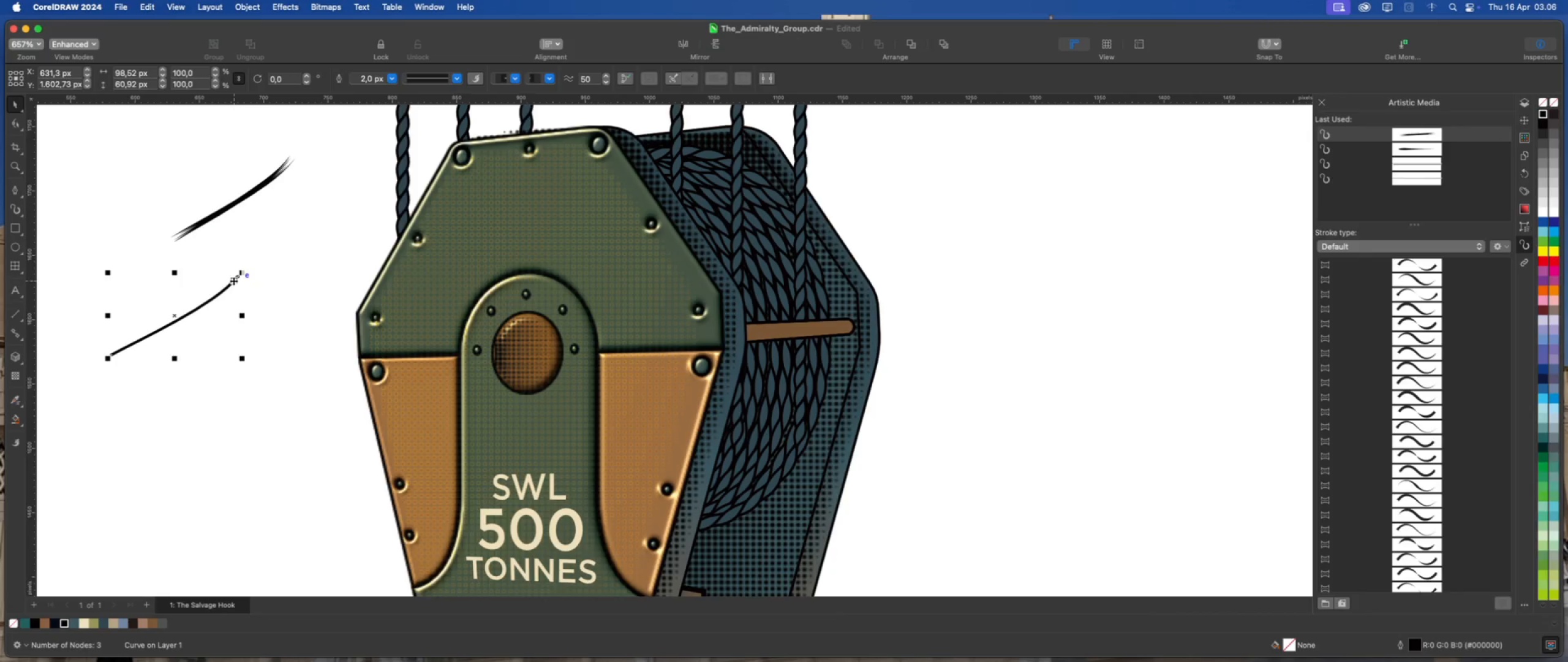 
key(Delete)
 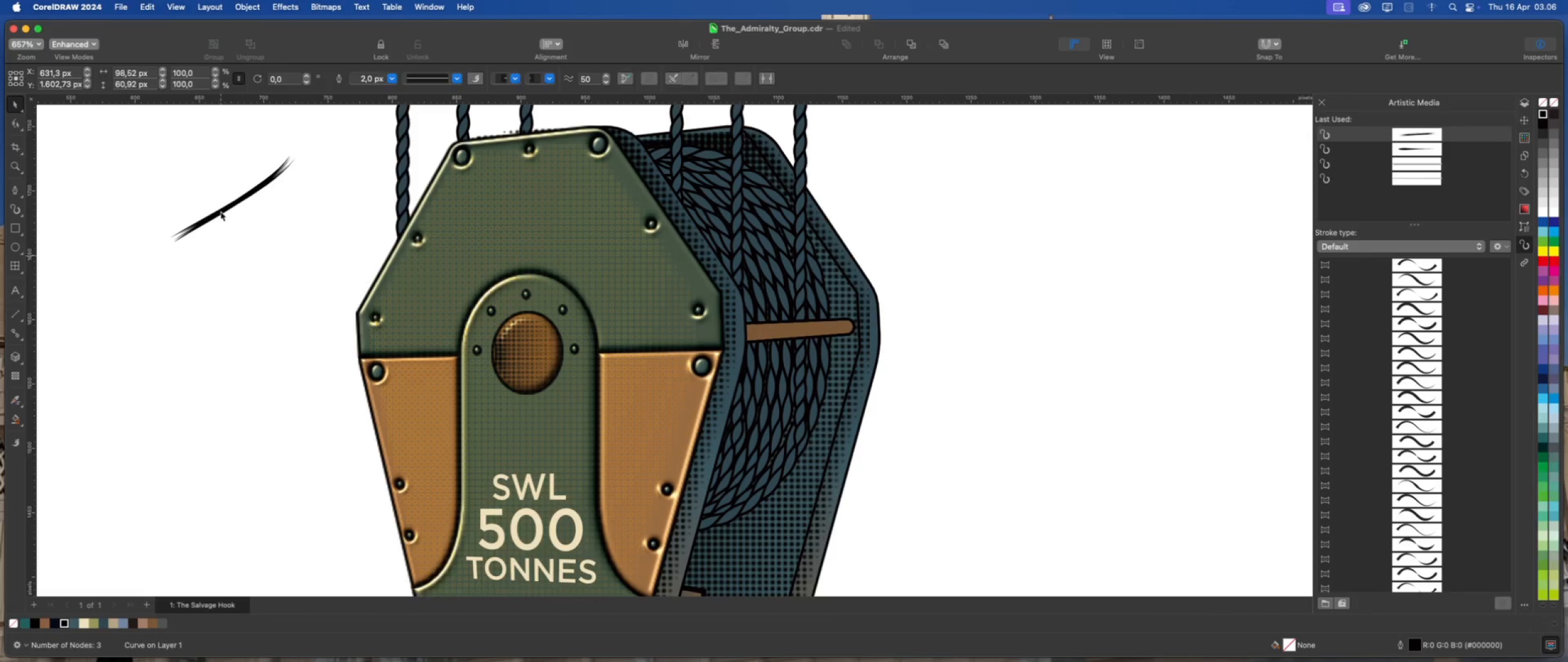 
left_click([222, 209])
 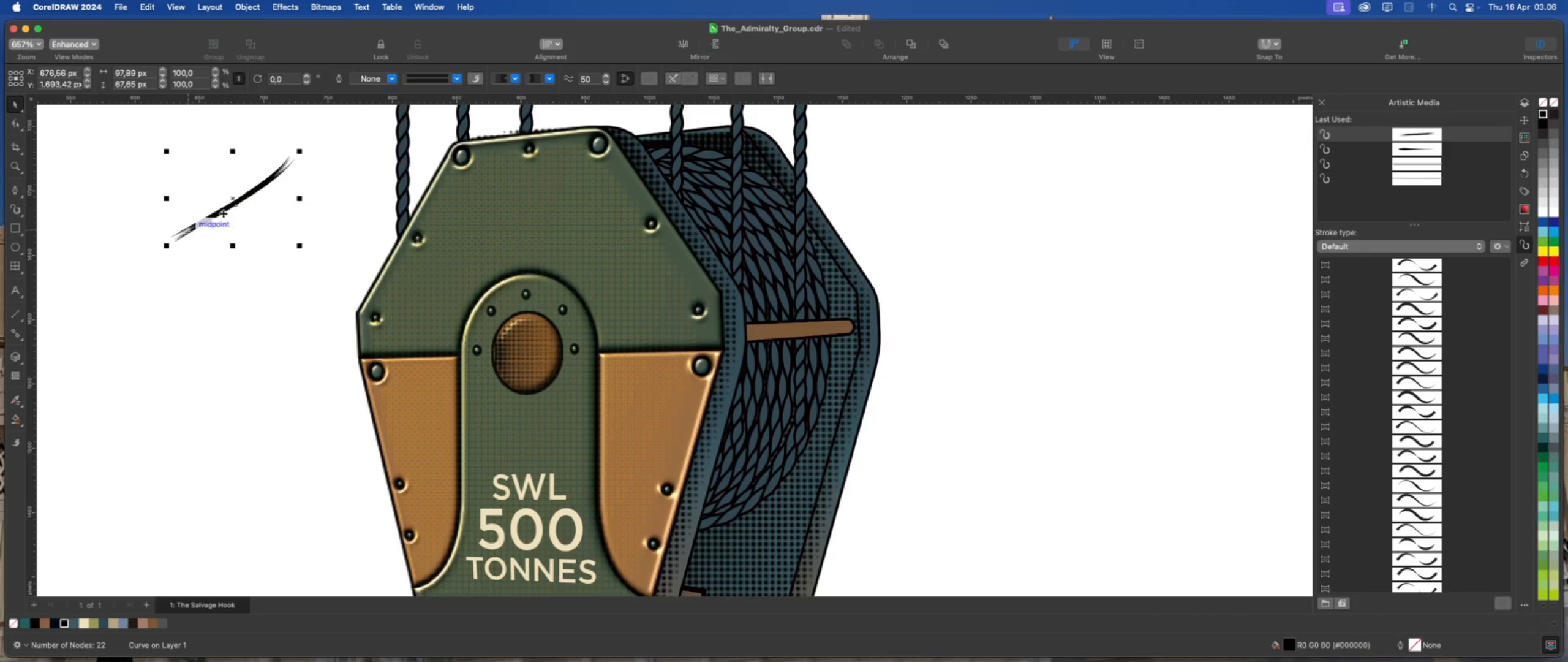 
left_click([222, 213])
 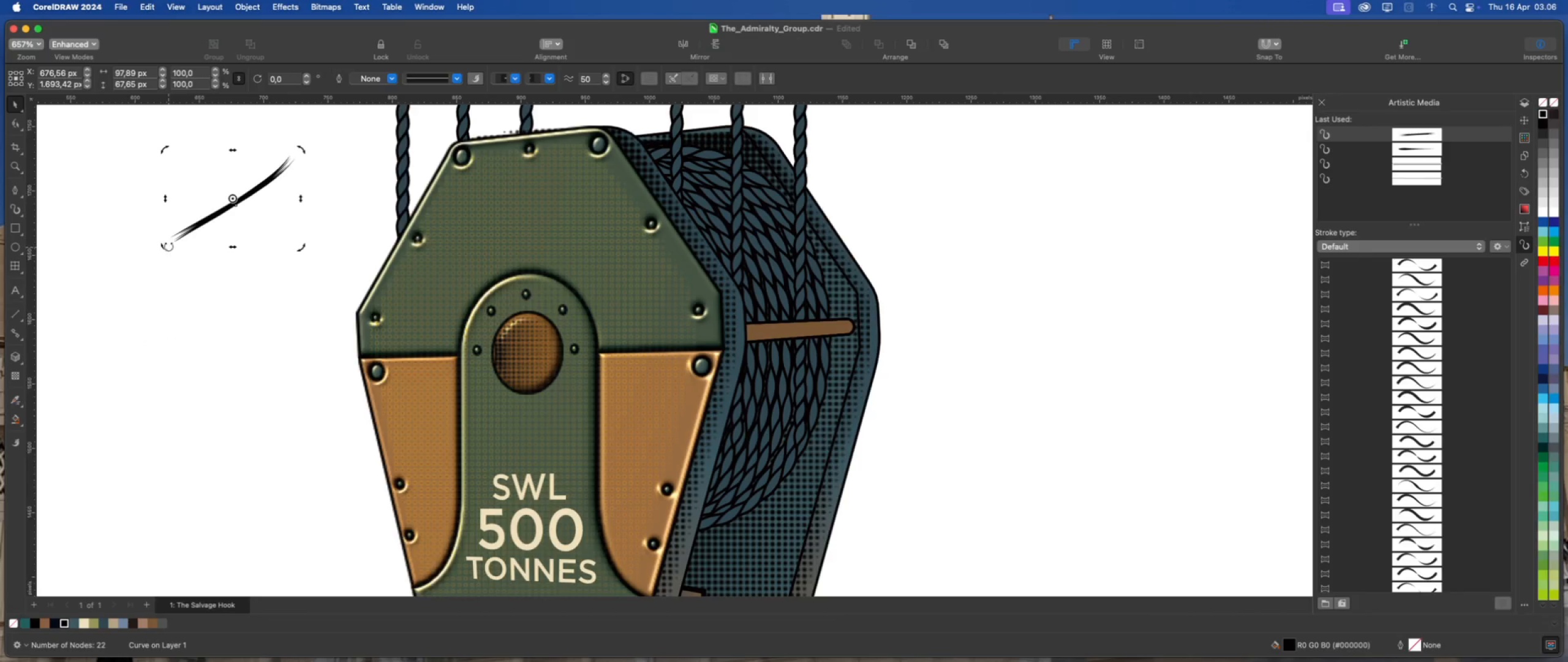 
left_click_drag(start_coordinate=[164, 246], to_coordinate=[172, 262])
 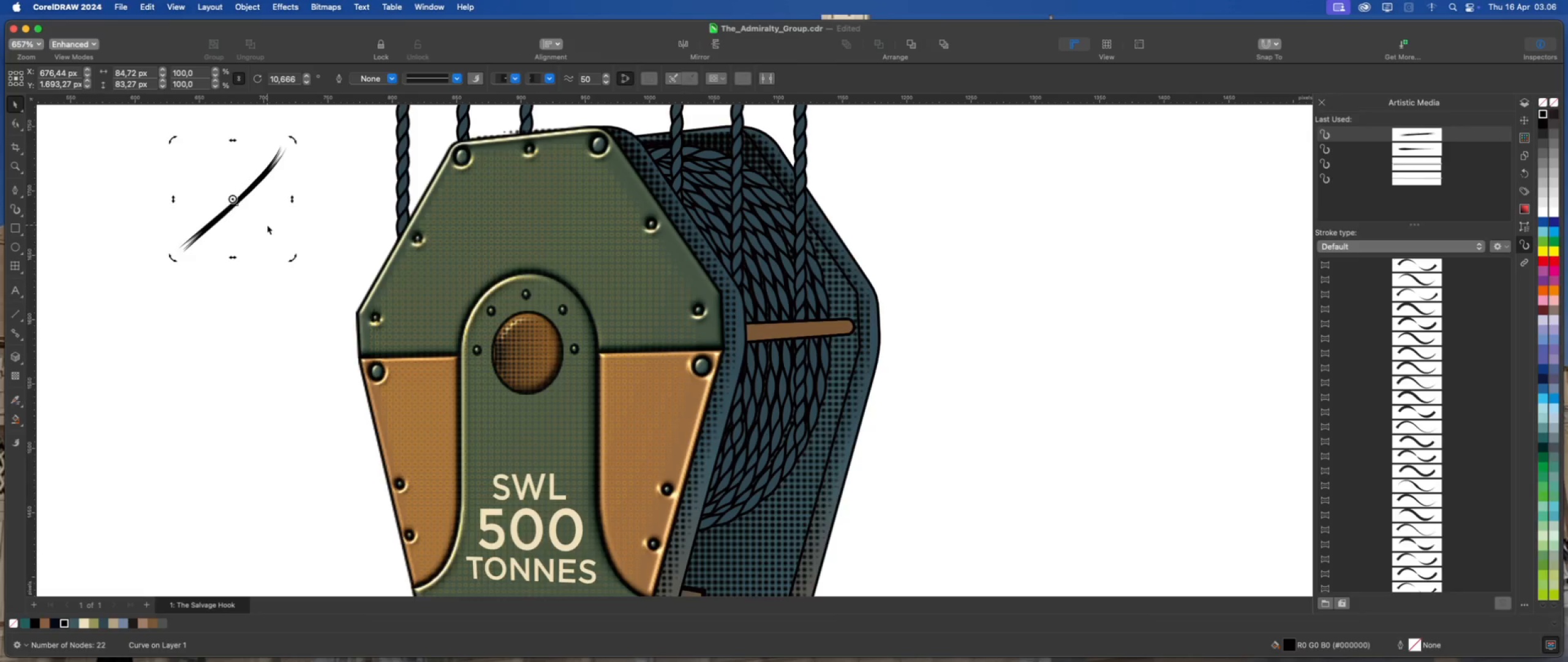 
left_click([268, 225])
 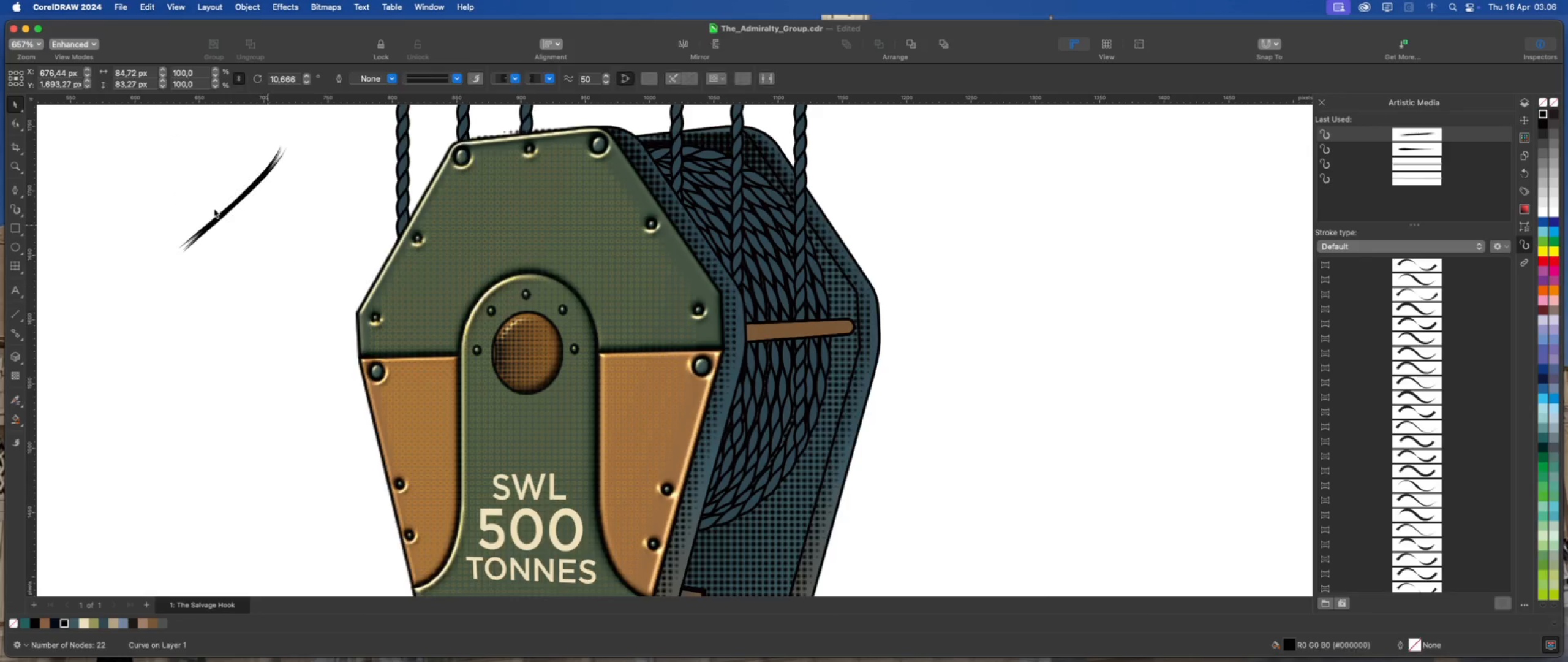 
scroll: coordinate [214, 208], scroll_direction: up, amount: 6.0
 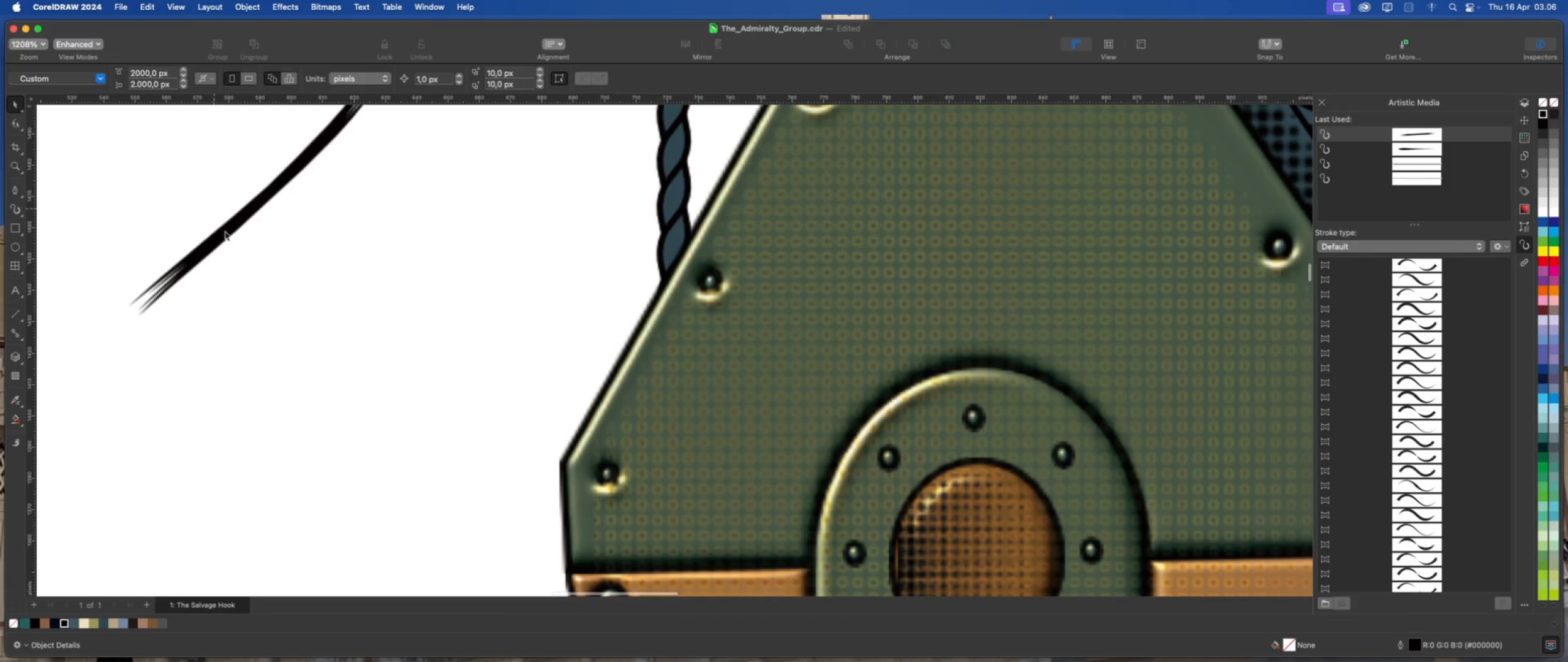 
left_click([225, 231])
 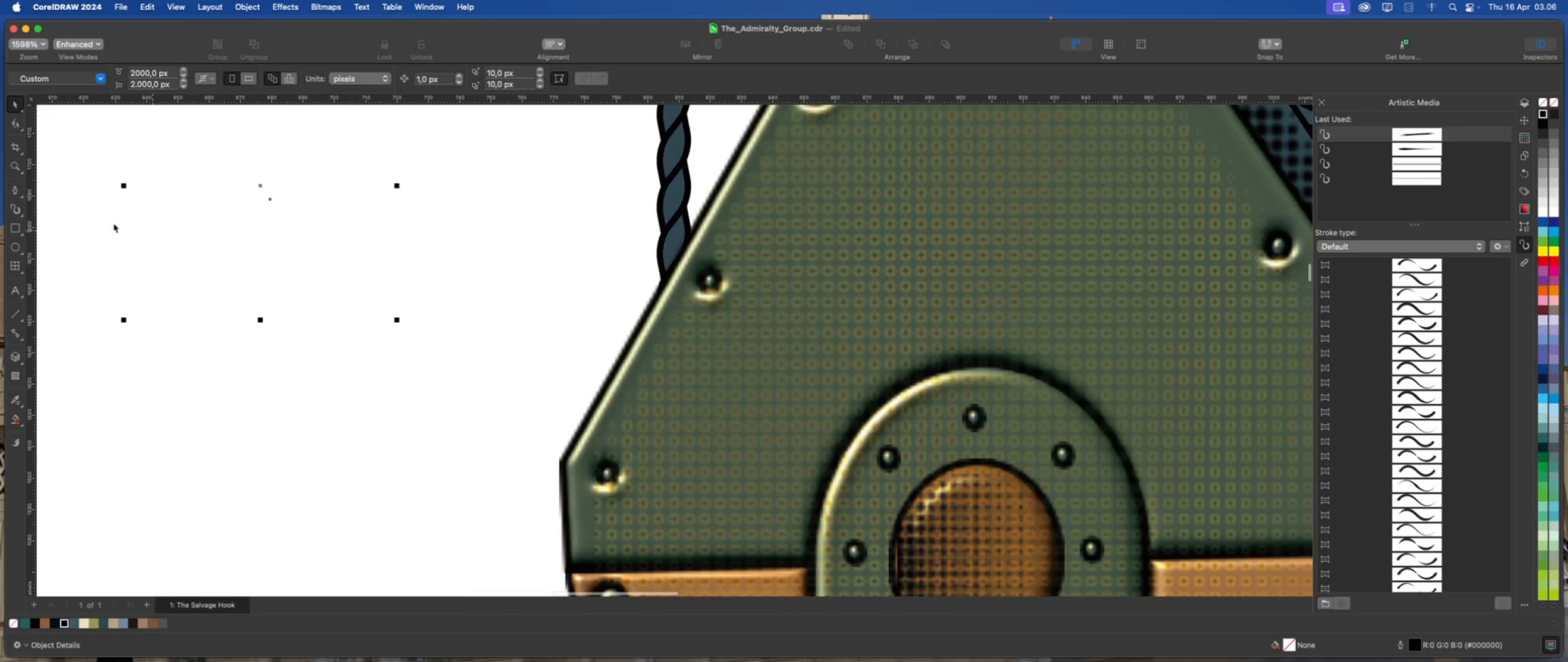 
scroll: coordinate [211, 237], scroll_direction: down, amount: 7.0
 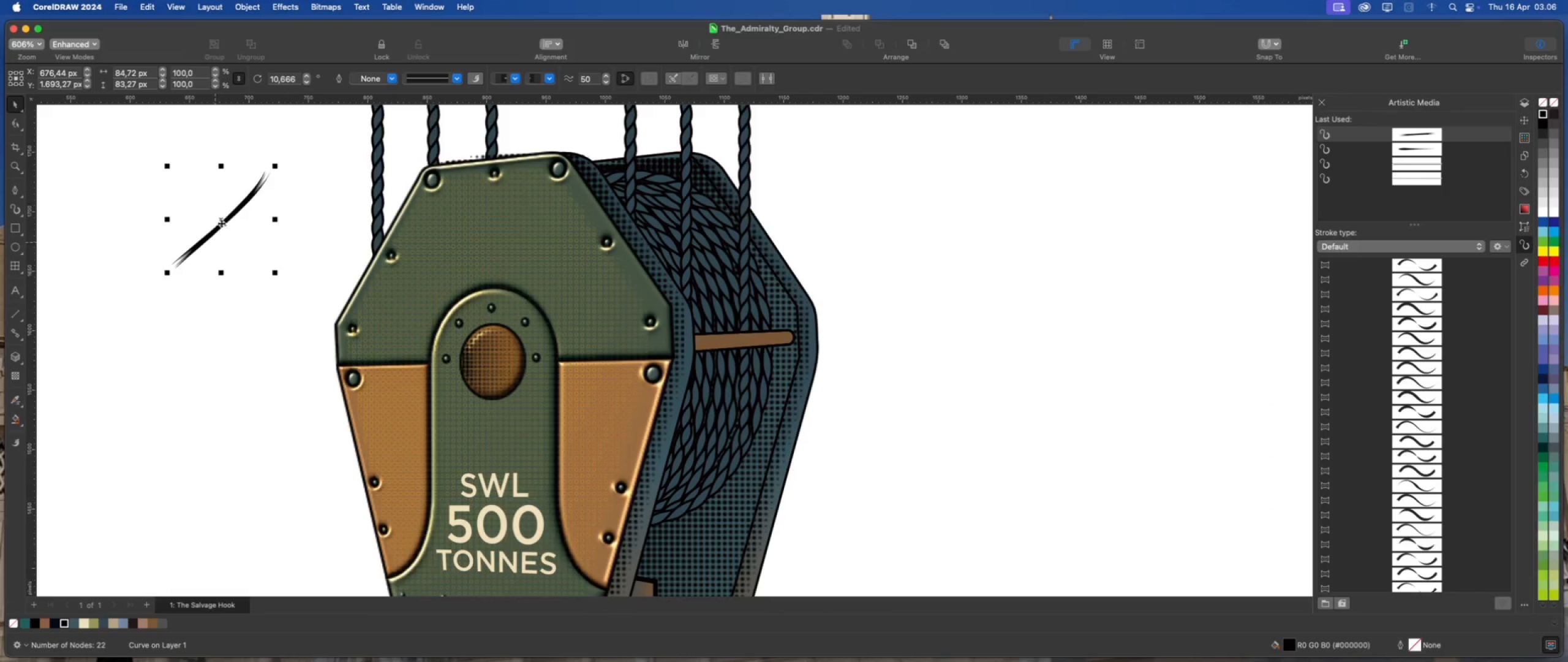 
left_click_drag(start_coordinate=[168, 273], to_coordinate=[200, 245])
 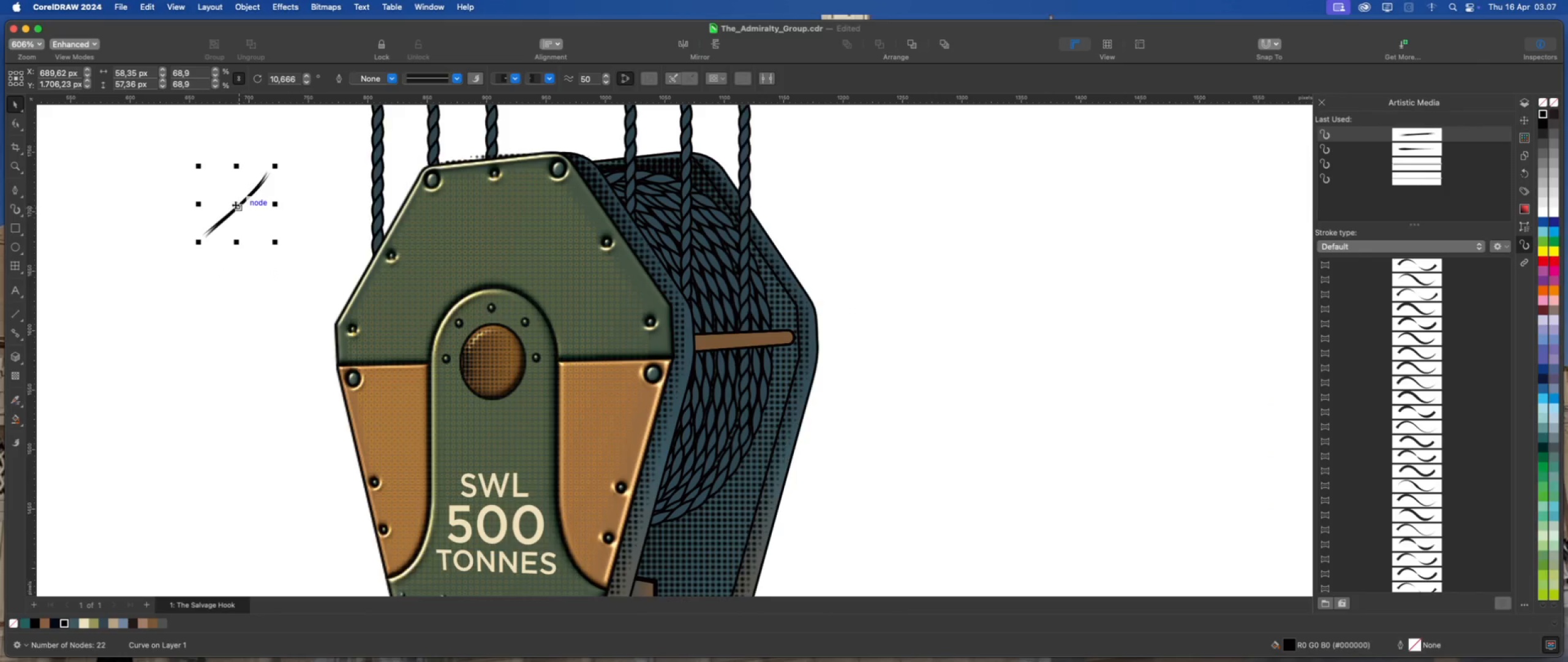 
left_click_drag(start_coordinate=[235, 204], to_coordinate=[497, 230])
 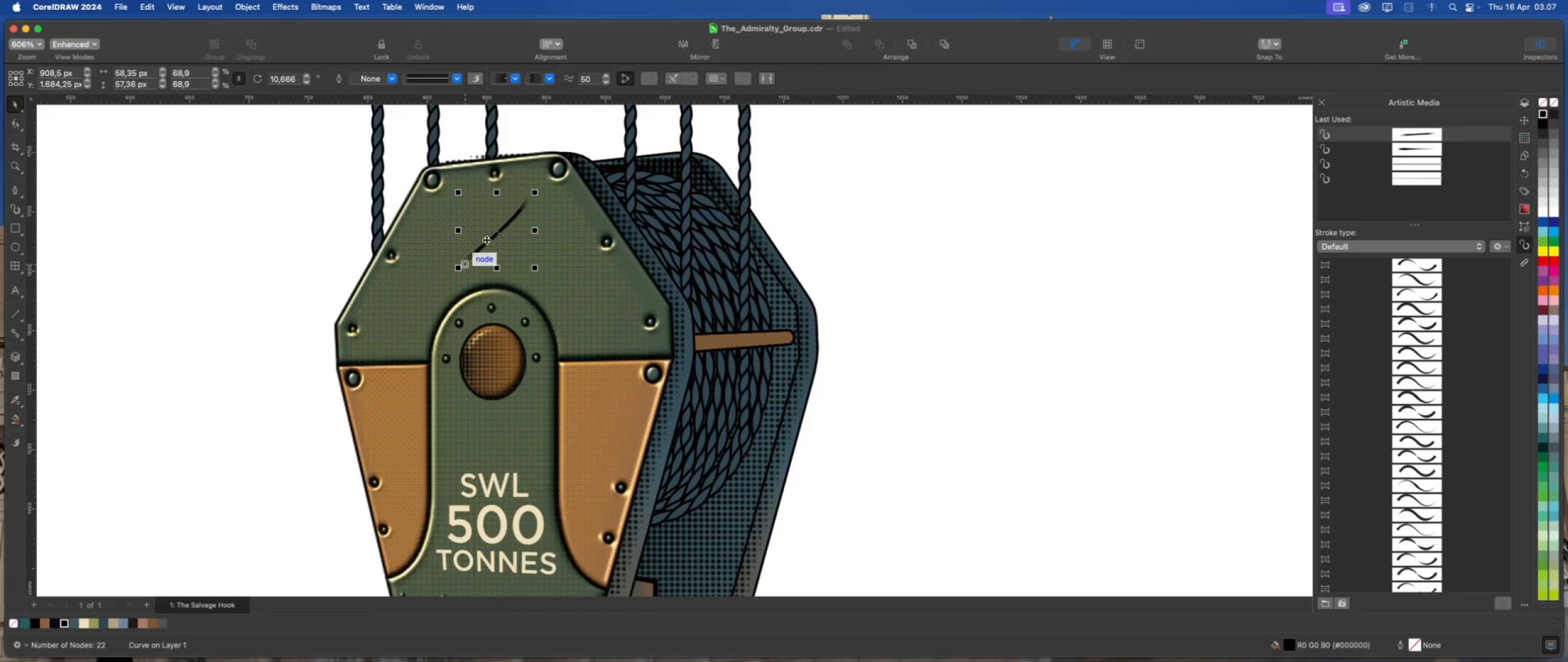 
left_click([491, 237])
 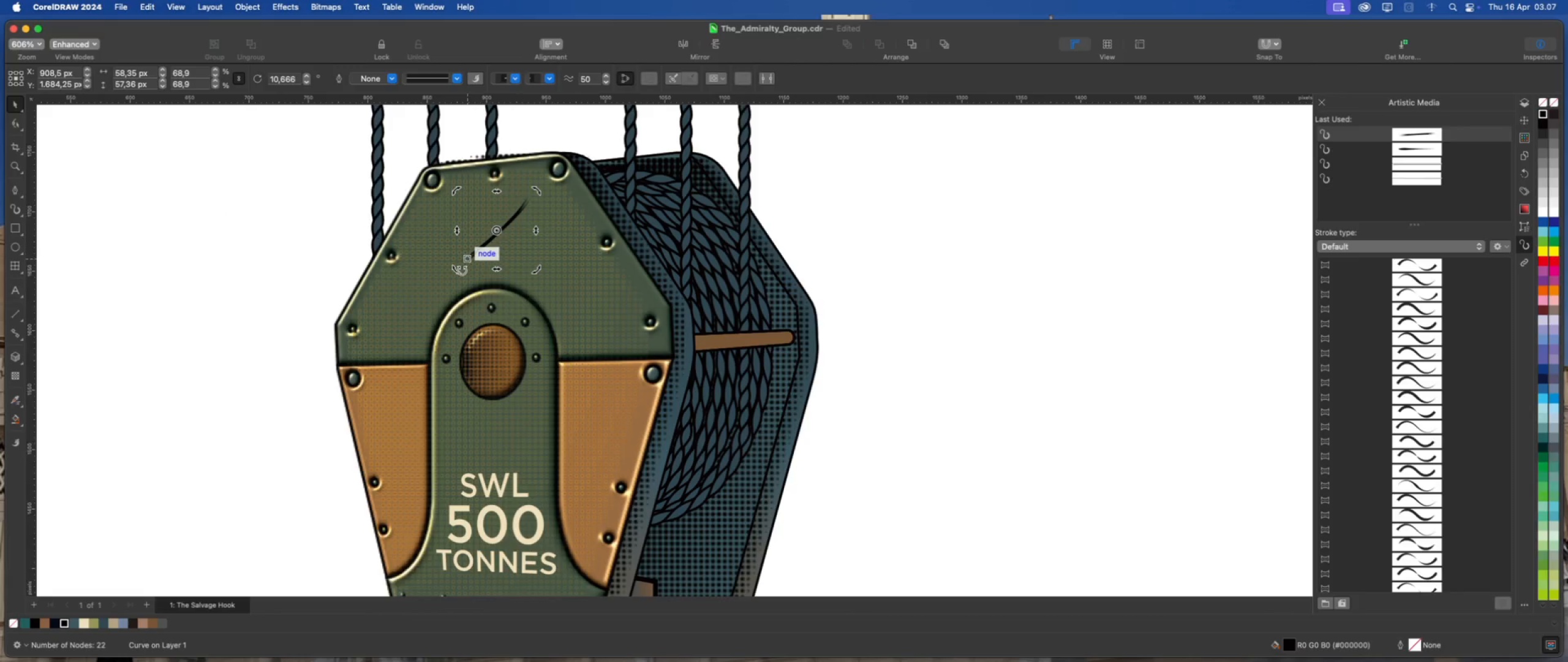 
left_click_drag(start_coordinate=[458, 272], to_coordinate=[469, 278])
 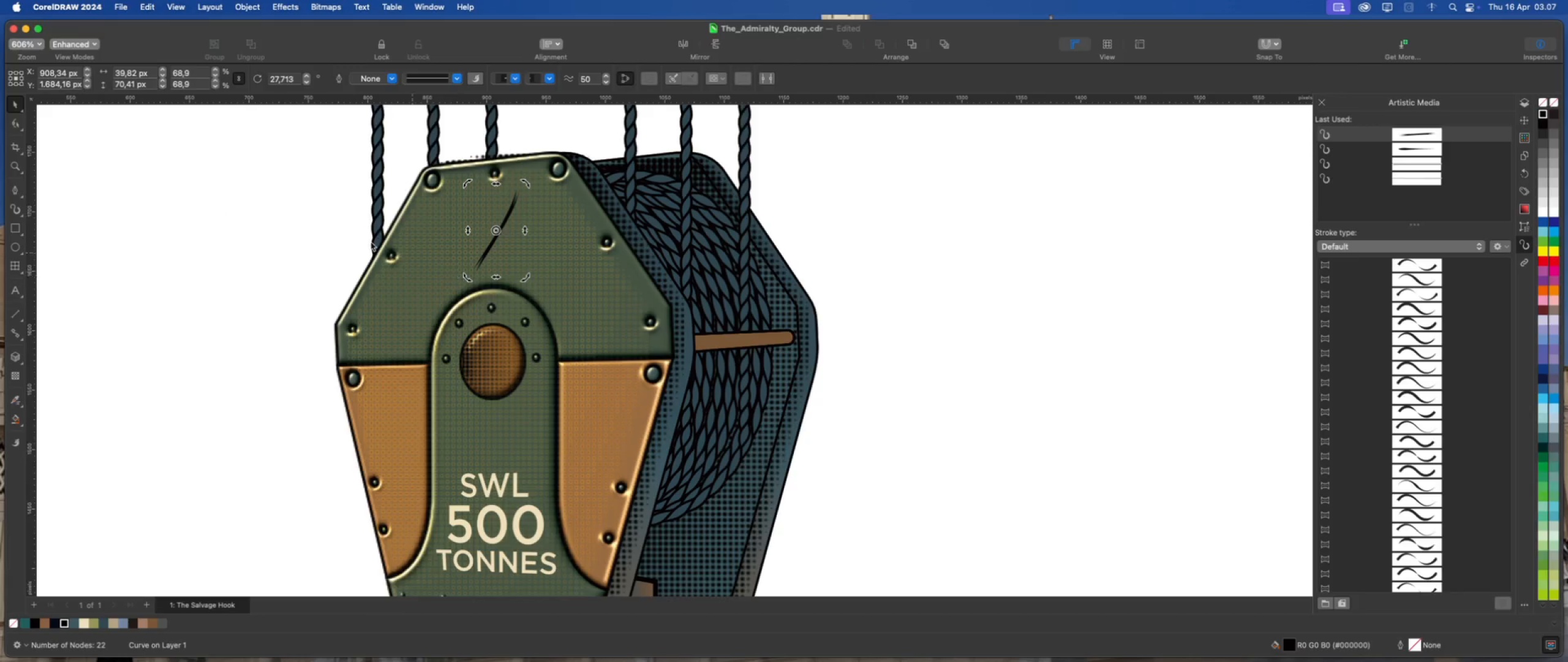 
scroll: coordinate [265, 219], scroll_direction: down, amount: 2.0
 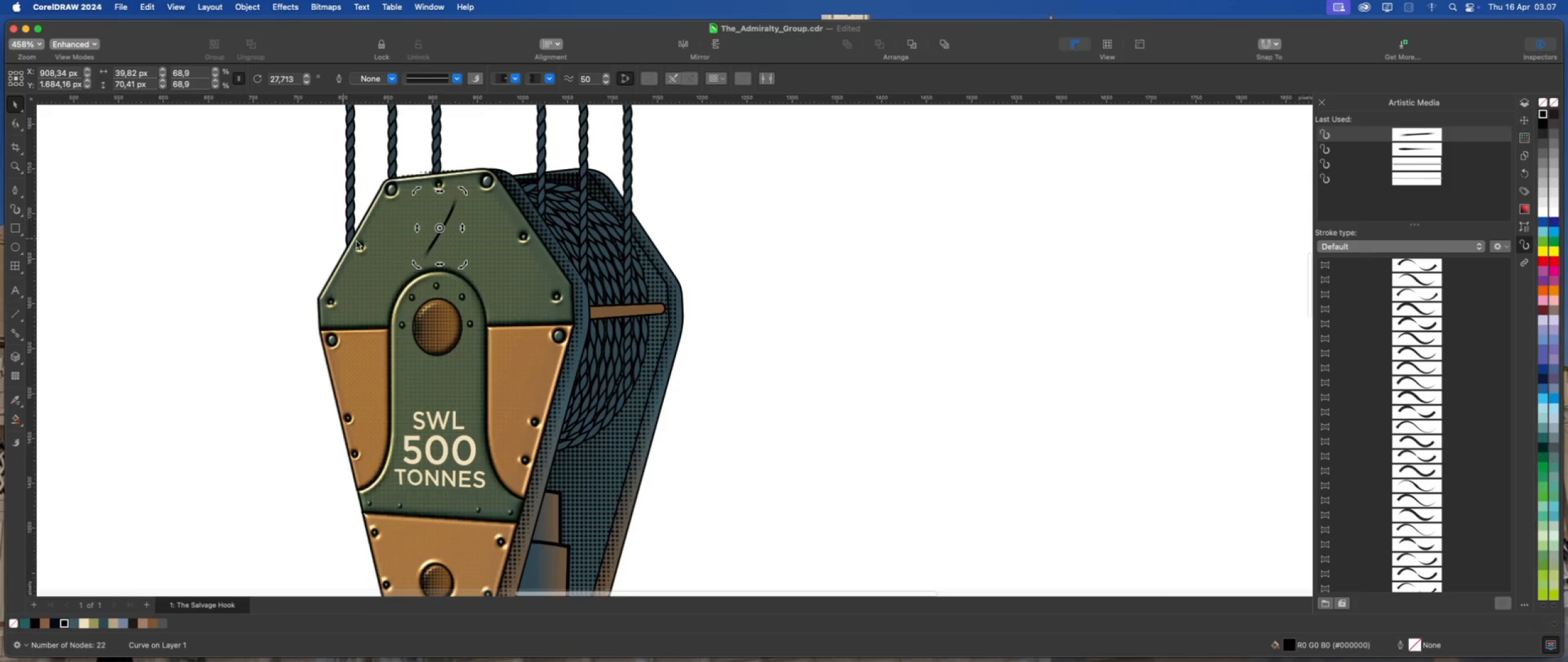 
scroll: coordinate [401, 237], scroll_direction: up, amount: 1.0
 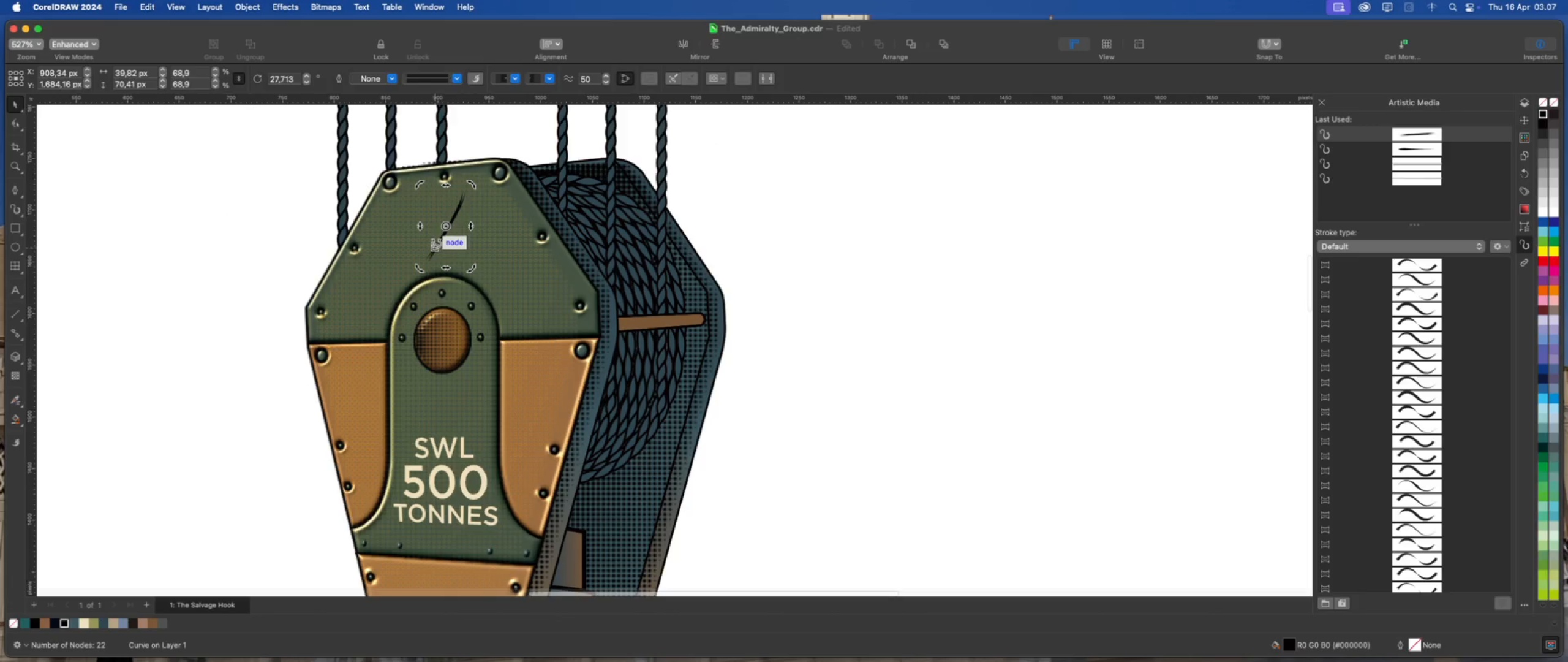 
left_click([437, 243])
 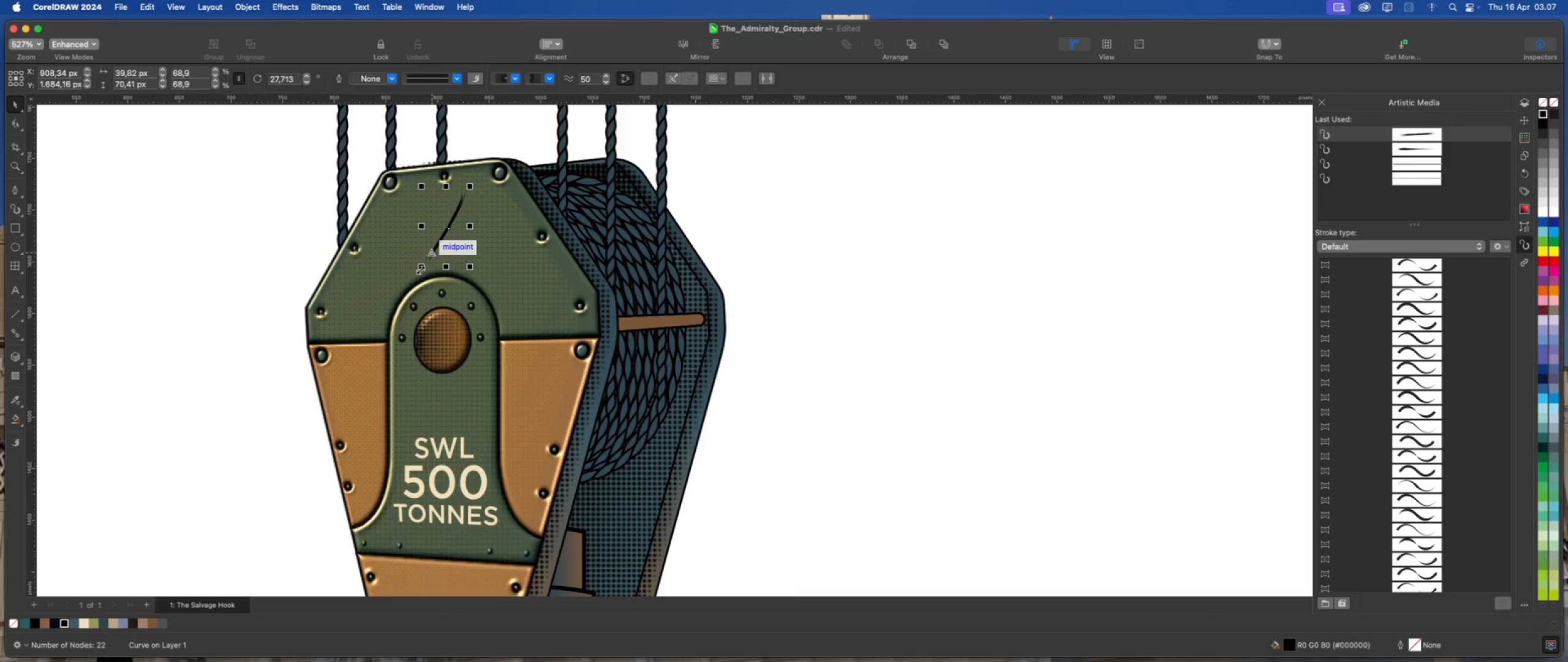 
left_click_drag(start_coordinate=[420, 269], to_coordinate=[435, 254])
 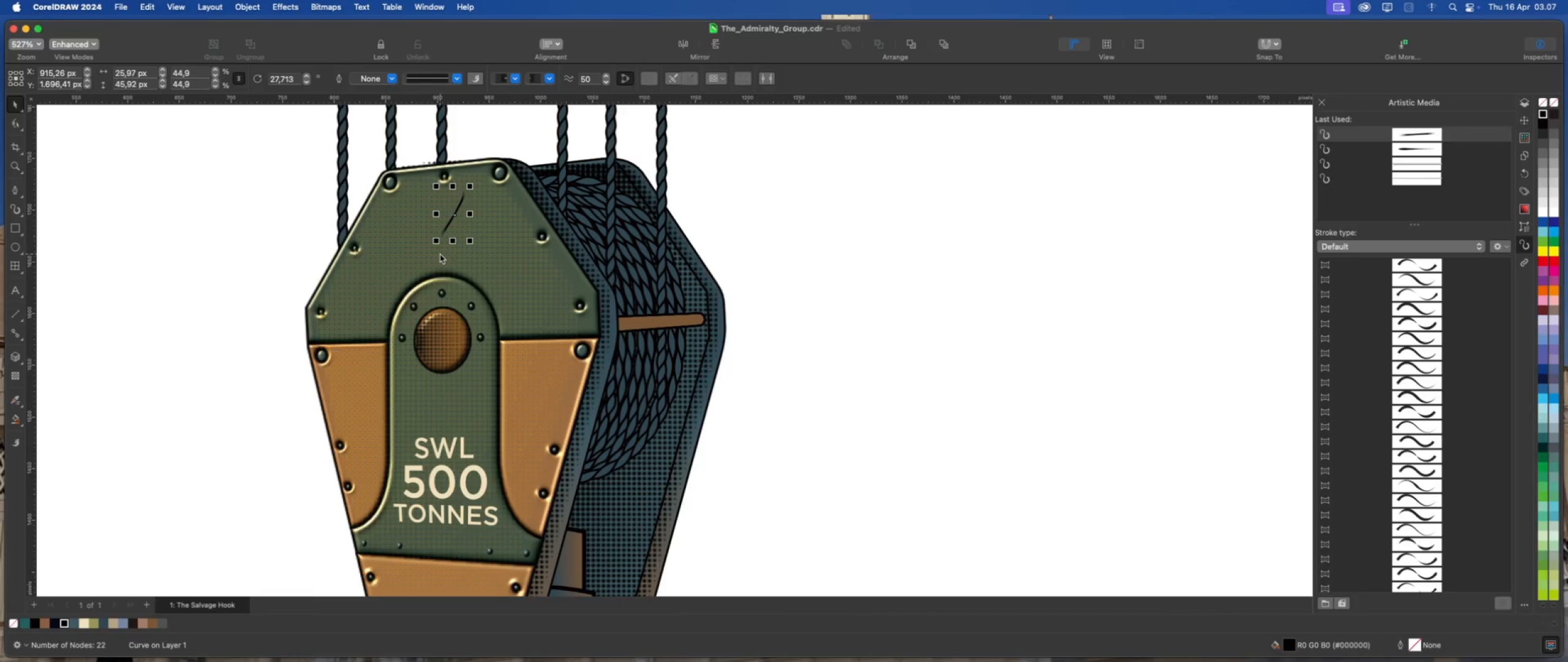 
key(Meta+D)
 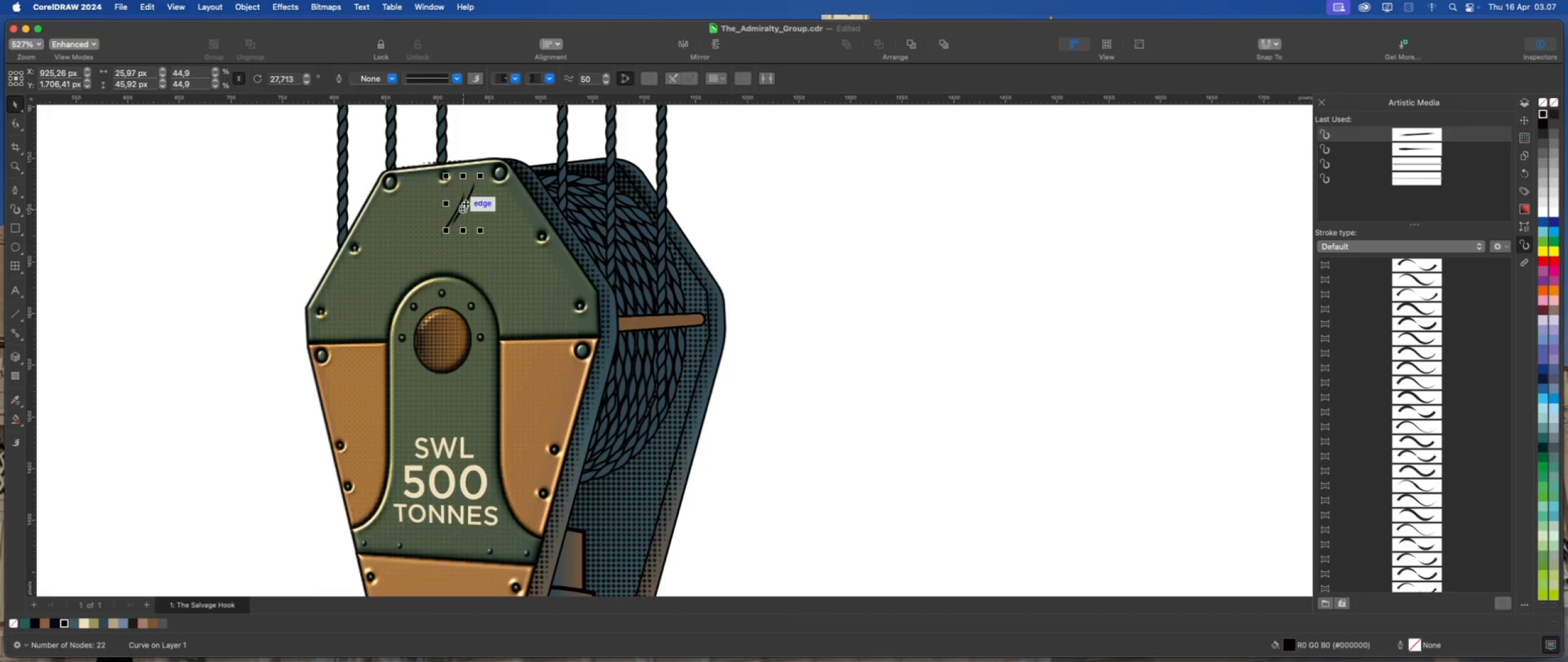 
left_click_drag(start_coordinate=[466, 204], to_coordinate=[470, 207])
 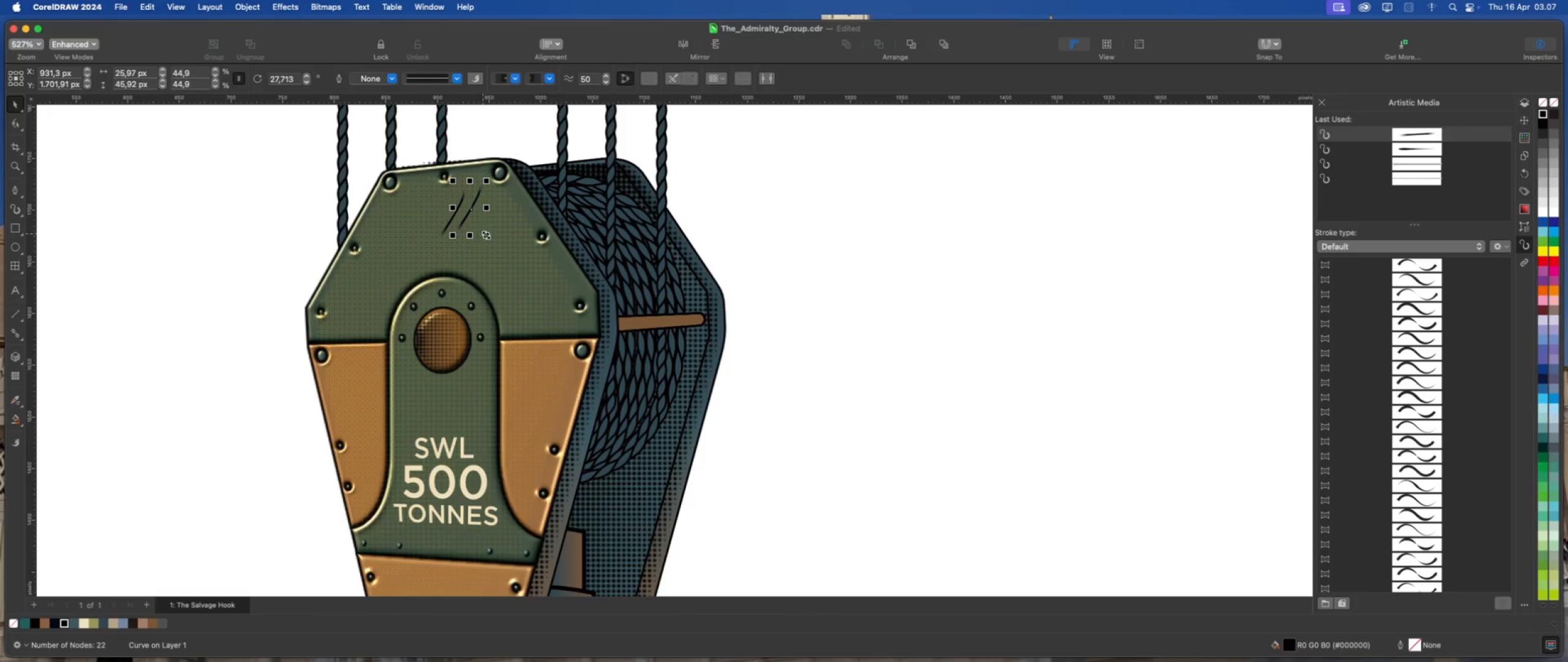 
left_click_drag(start_coordinate=[486, 235], to_coordinate=[483, 224])
 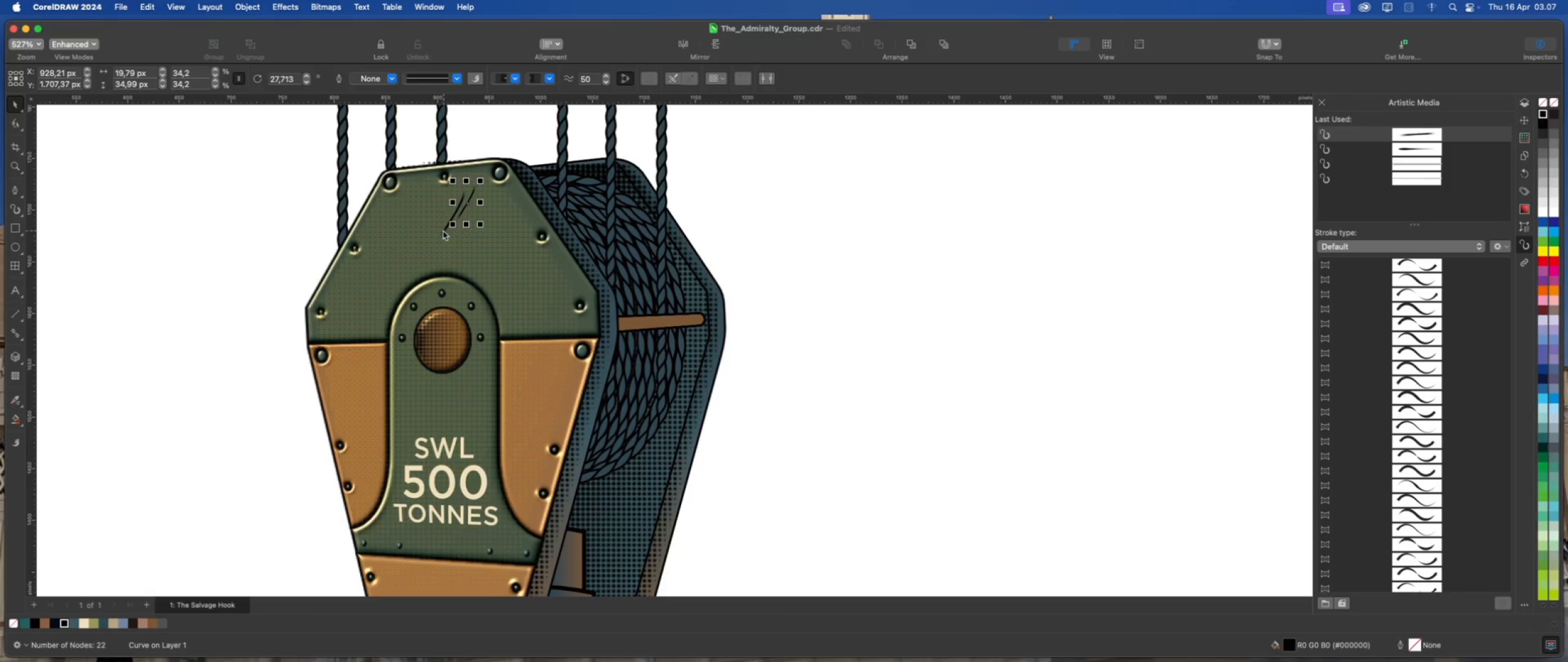 
hold_key(key=ShiftLeft, duration=0.6)
left_click([443, 230])
 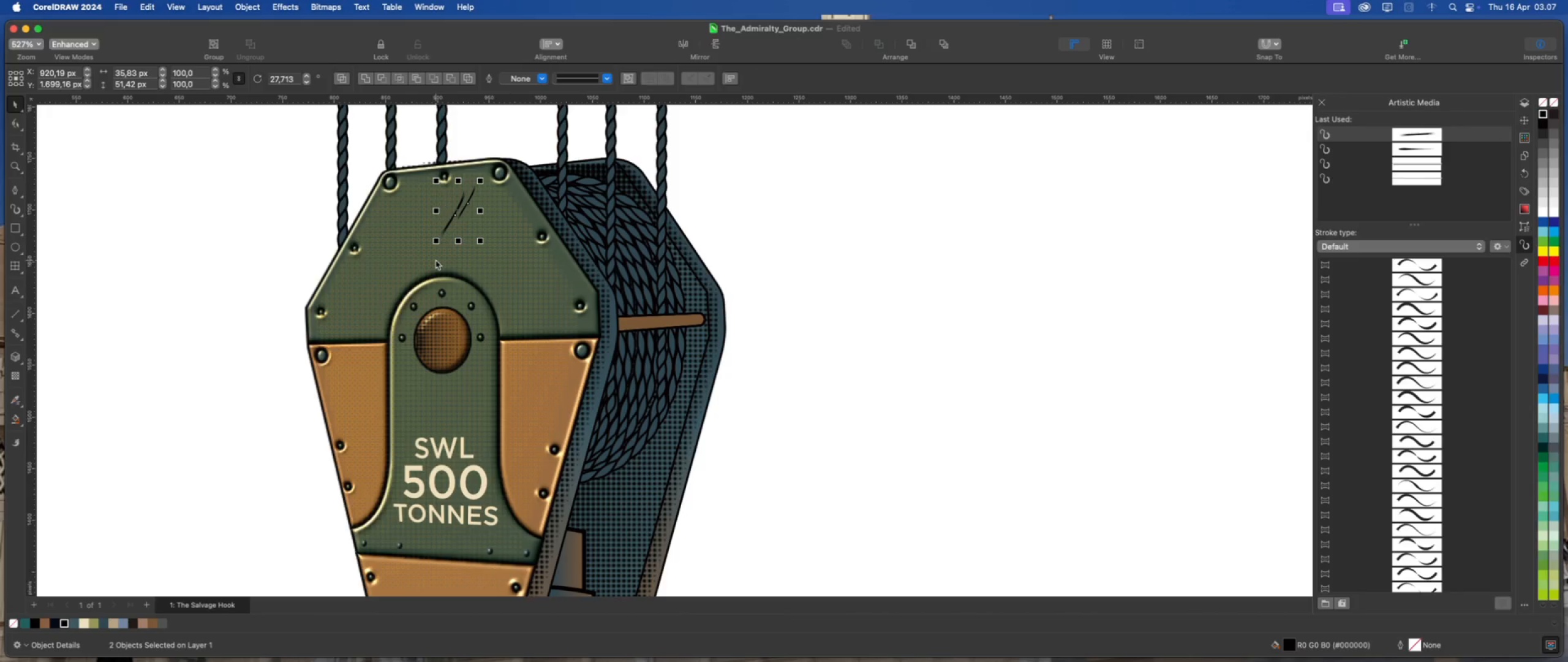 
key(Meta+D)
 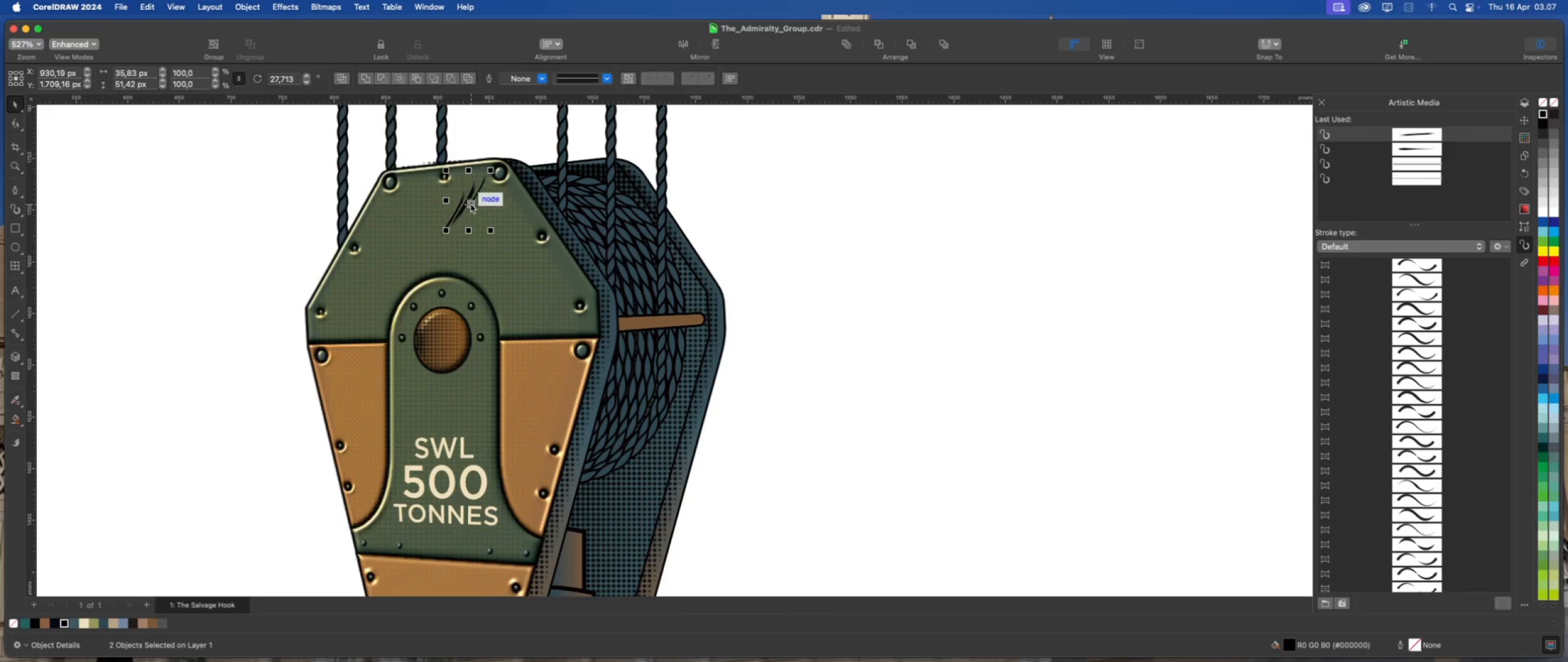 
left_click_drag(start_coordinate=[469, 202], to_coordinate=[529, 407])
 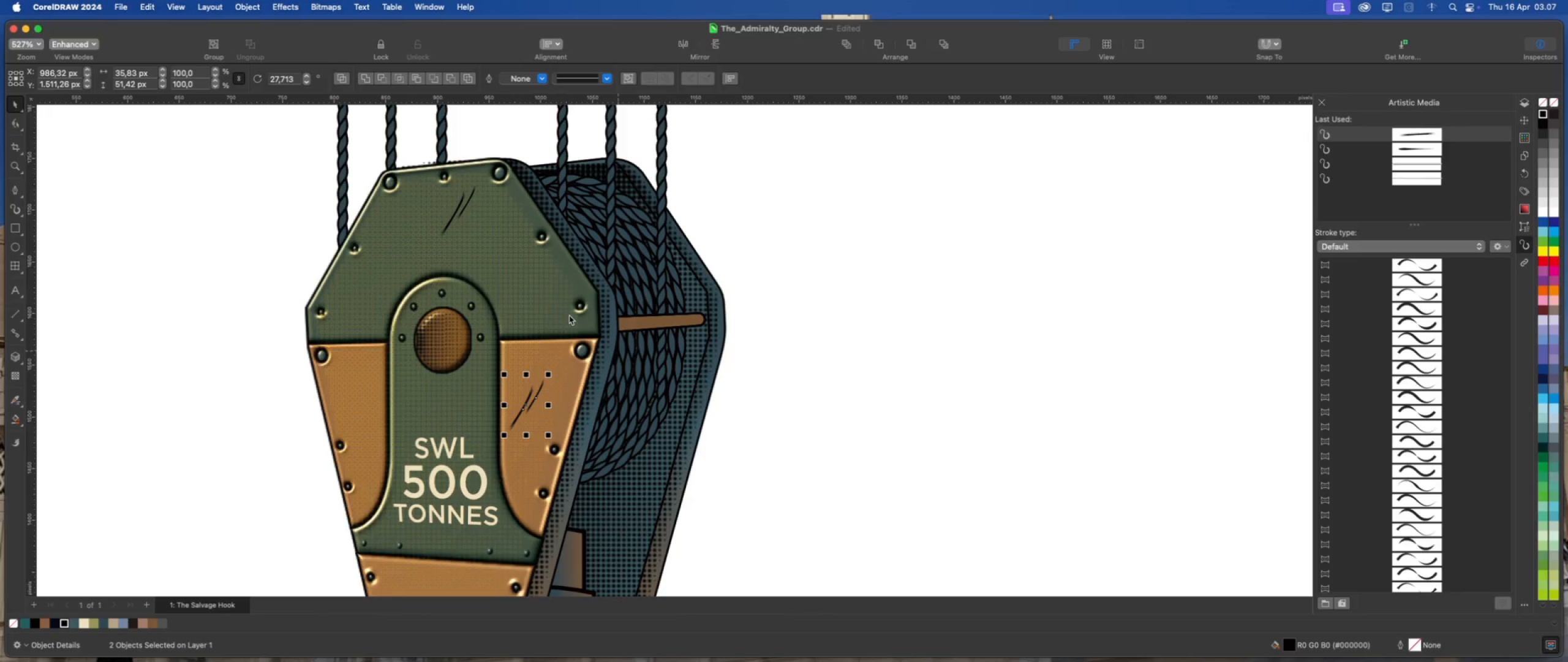 
scroll: coordinate [480, 280], scroll_direction: down, amount: 4.0
 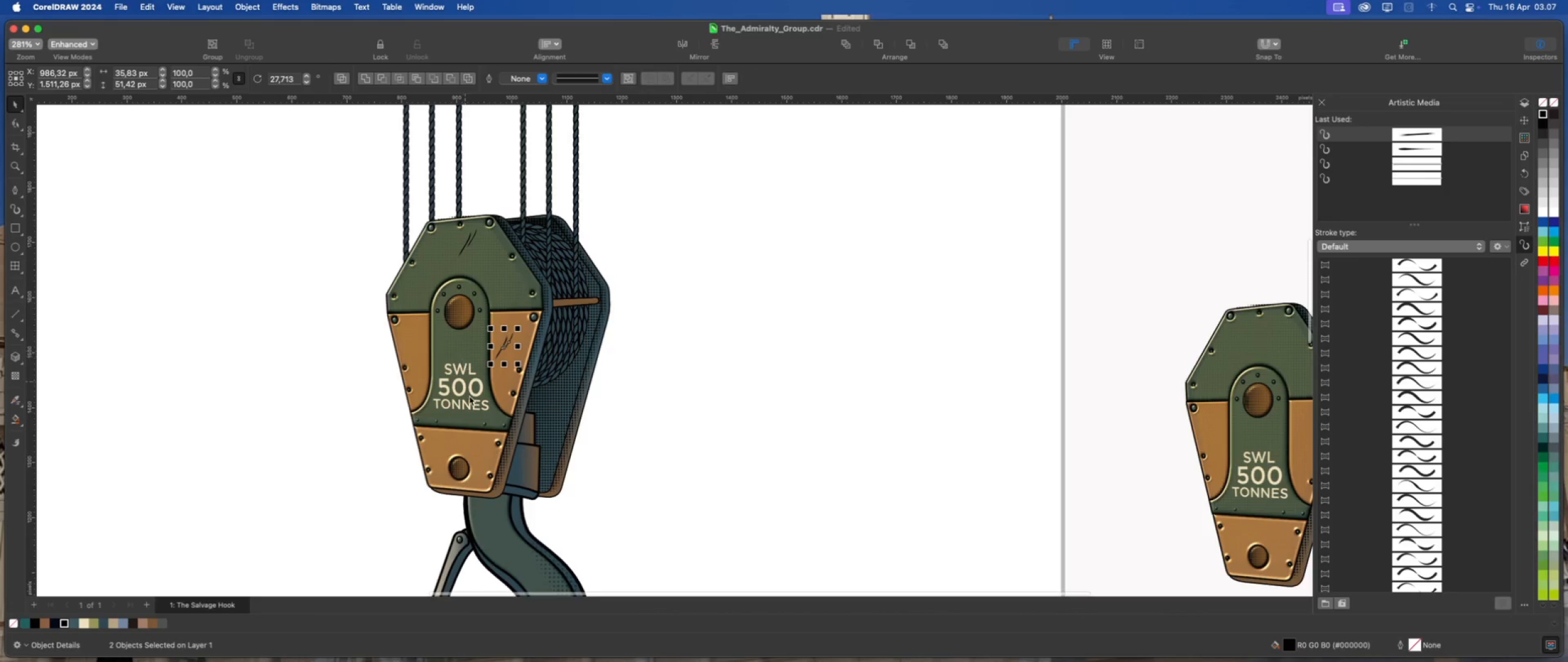 
scroll: coordinate [485, 428], scroll_direction: up, amount: 2.0
 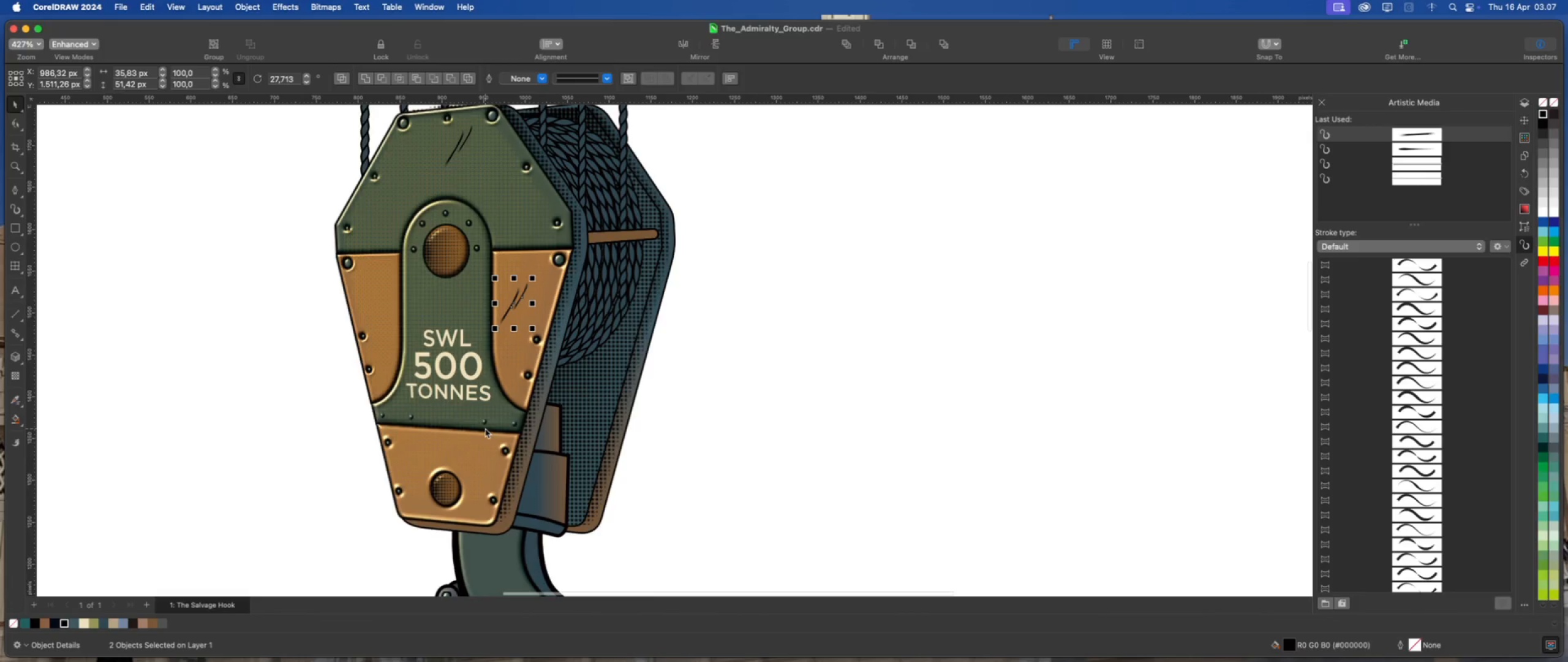 
key(Meta+D)
 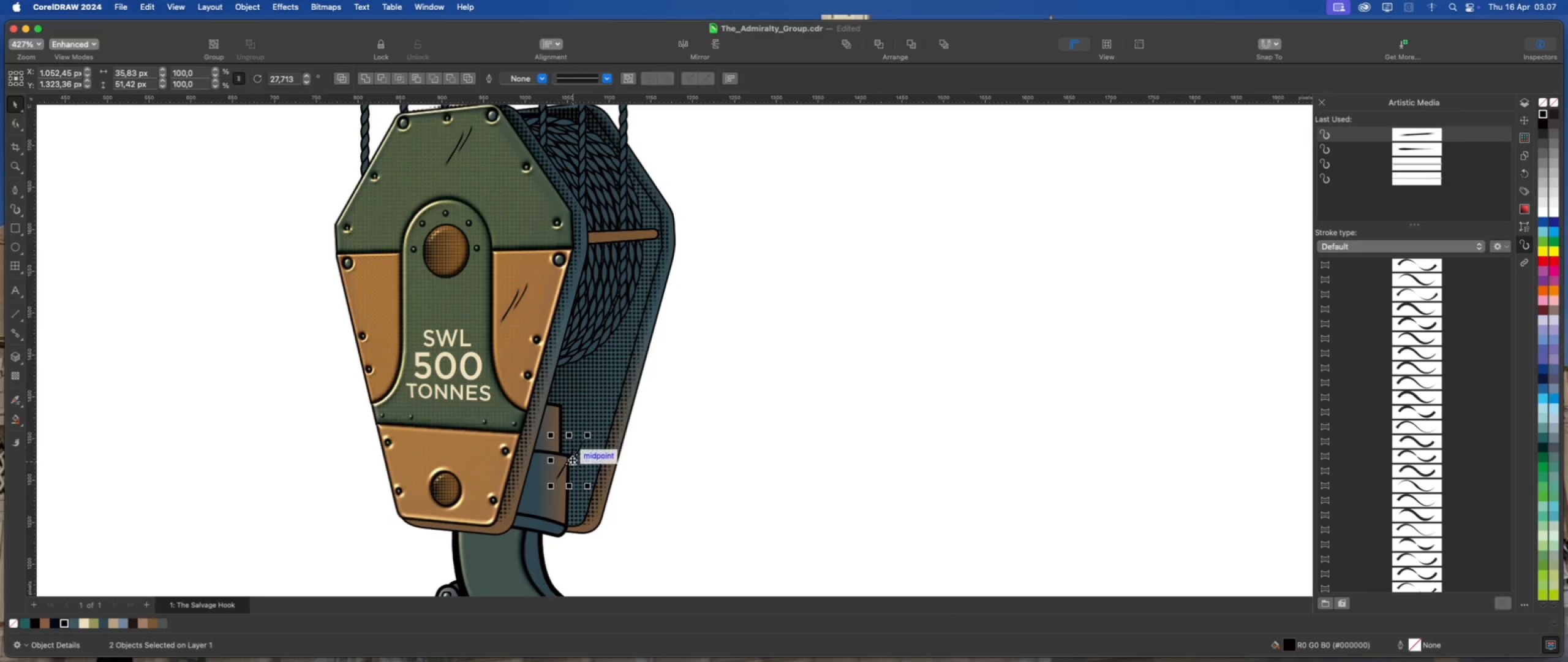 
left_click_drag(start_coordinate=[570, 460], to_coordinate=[460, 474])
 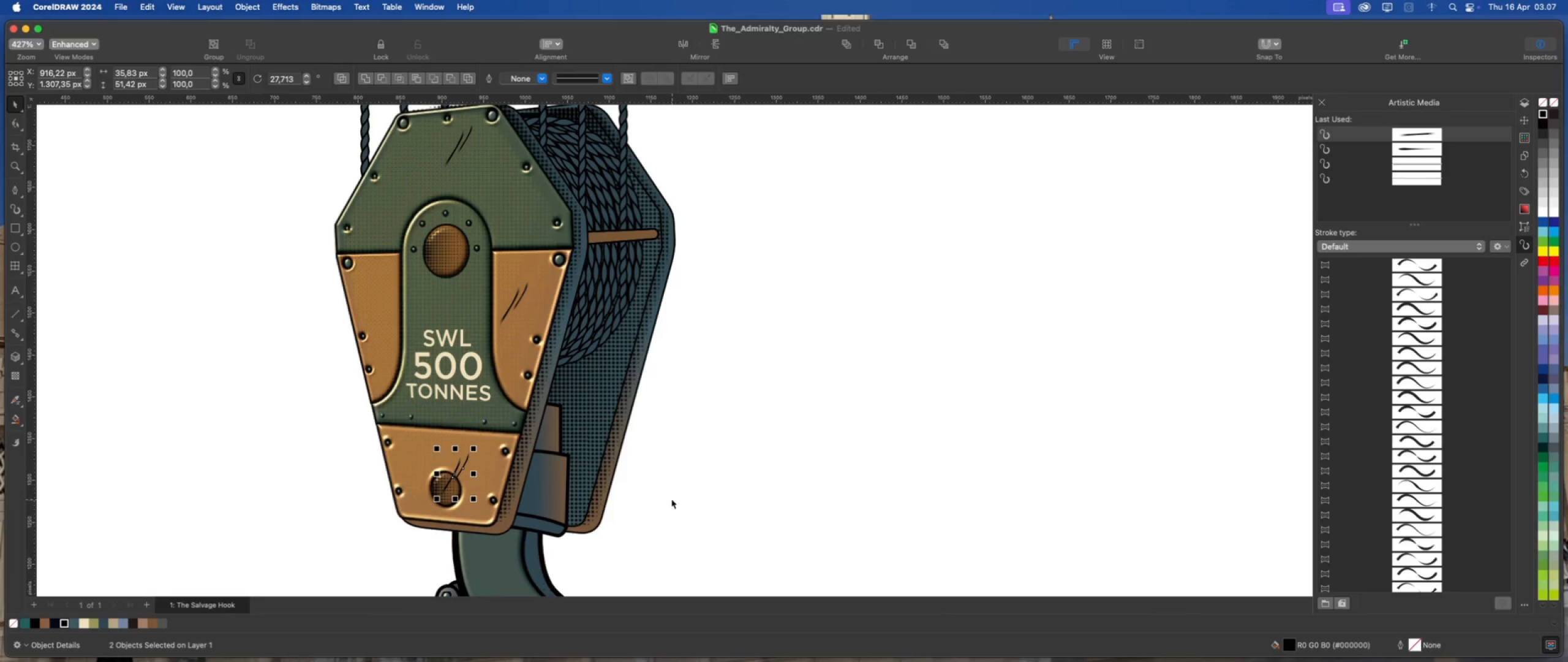 
scroll: coordinate [426, 383], scroll_direction: down, amount: 4.0
 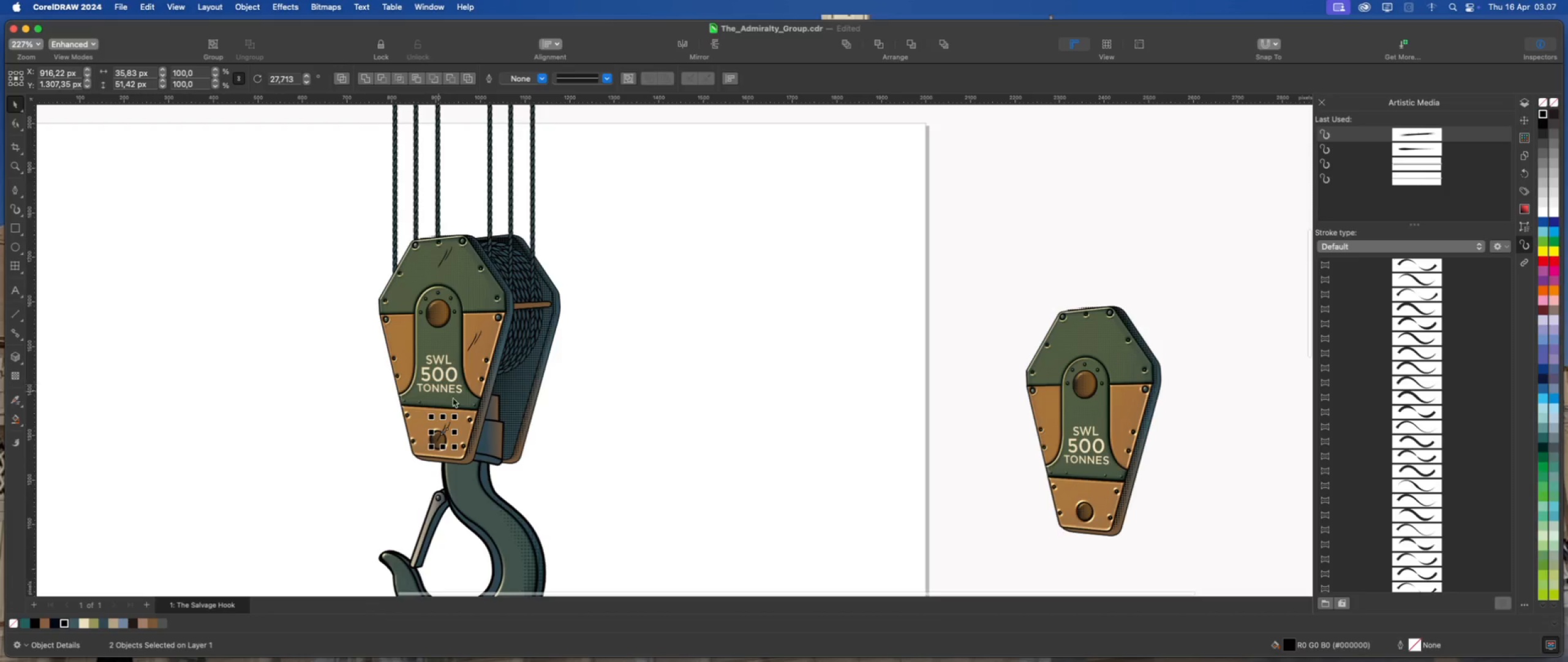 
scroll: coordinate [554, 492], scroll_direction: up, amount: 1.0
 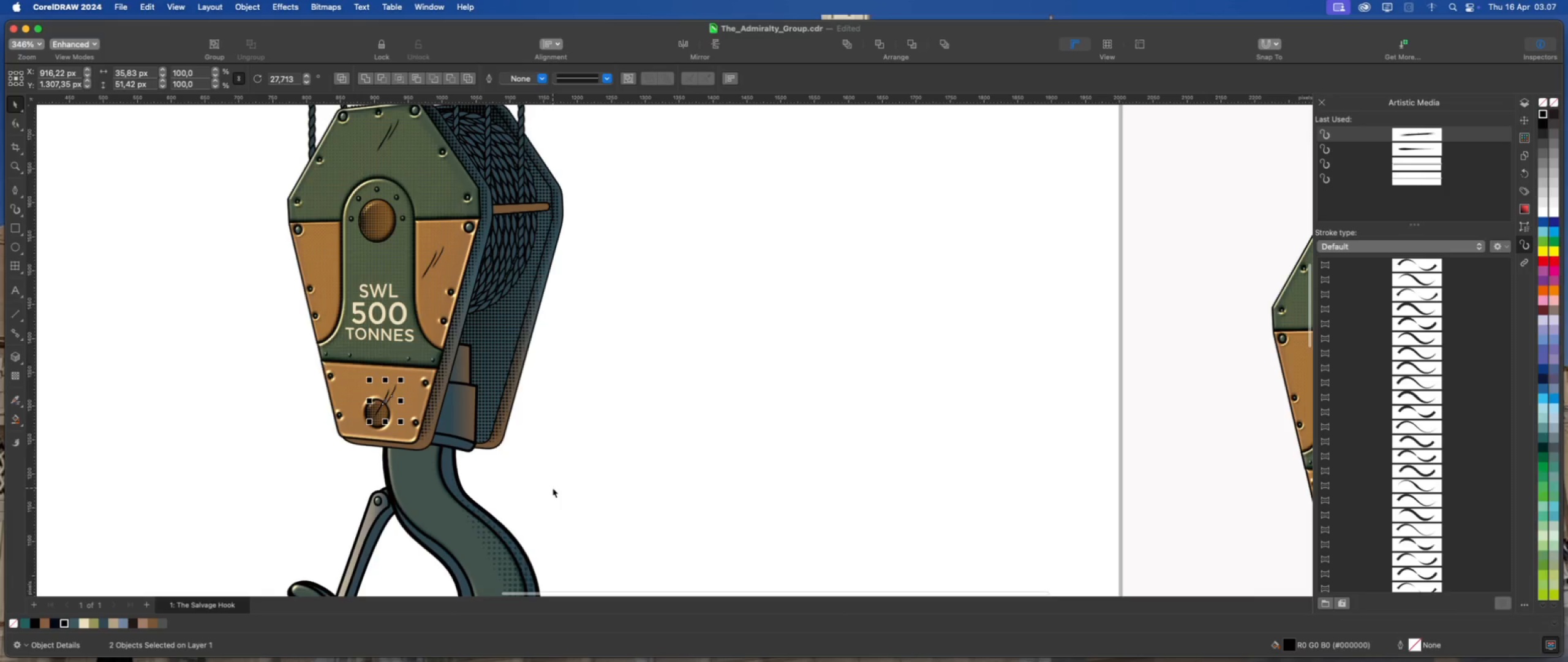 
key(Meta+D)
 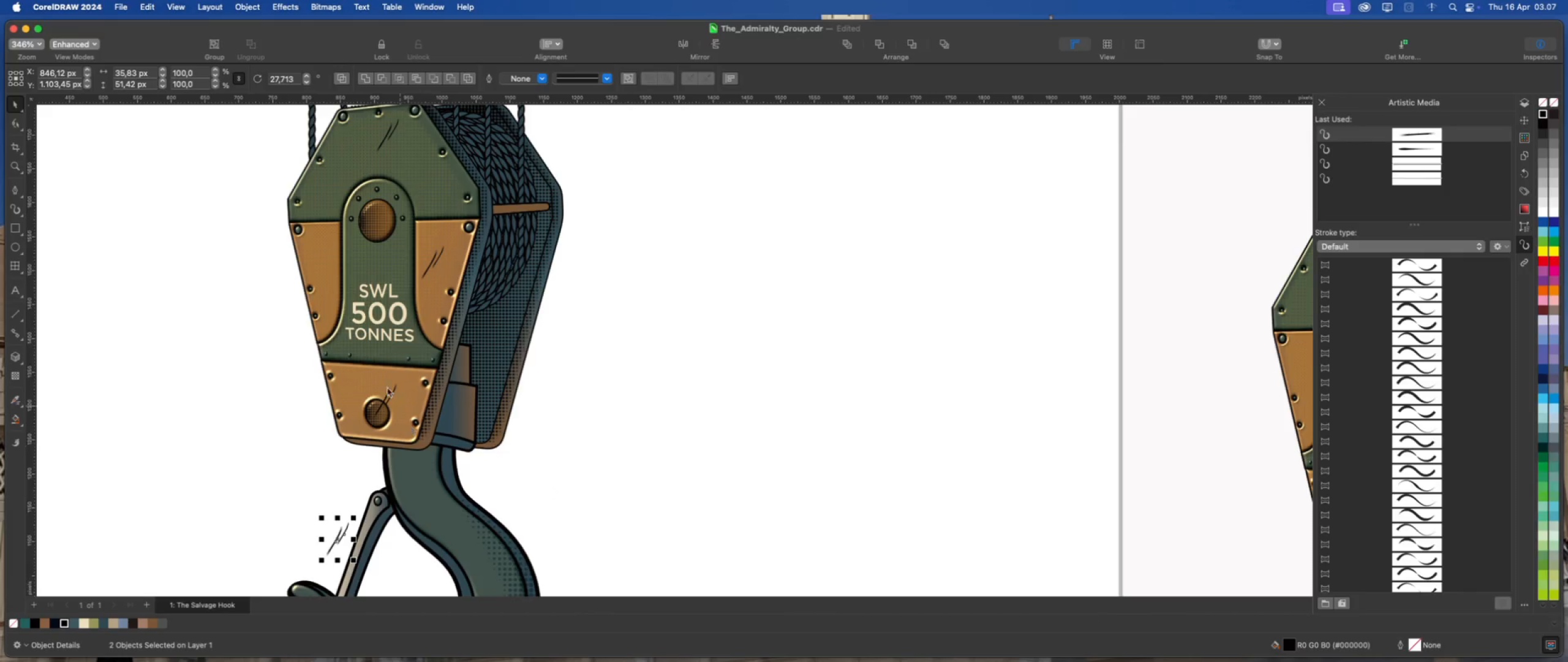 
scroll: coordinate [341, 349], scroll_direction: down, amount: 4.0
 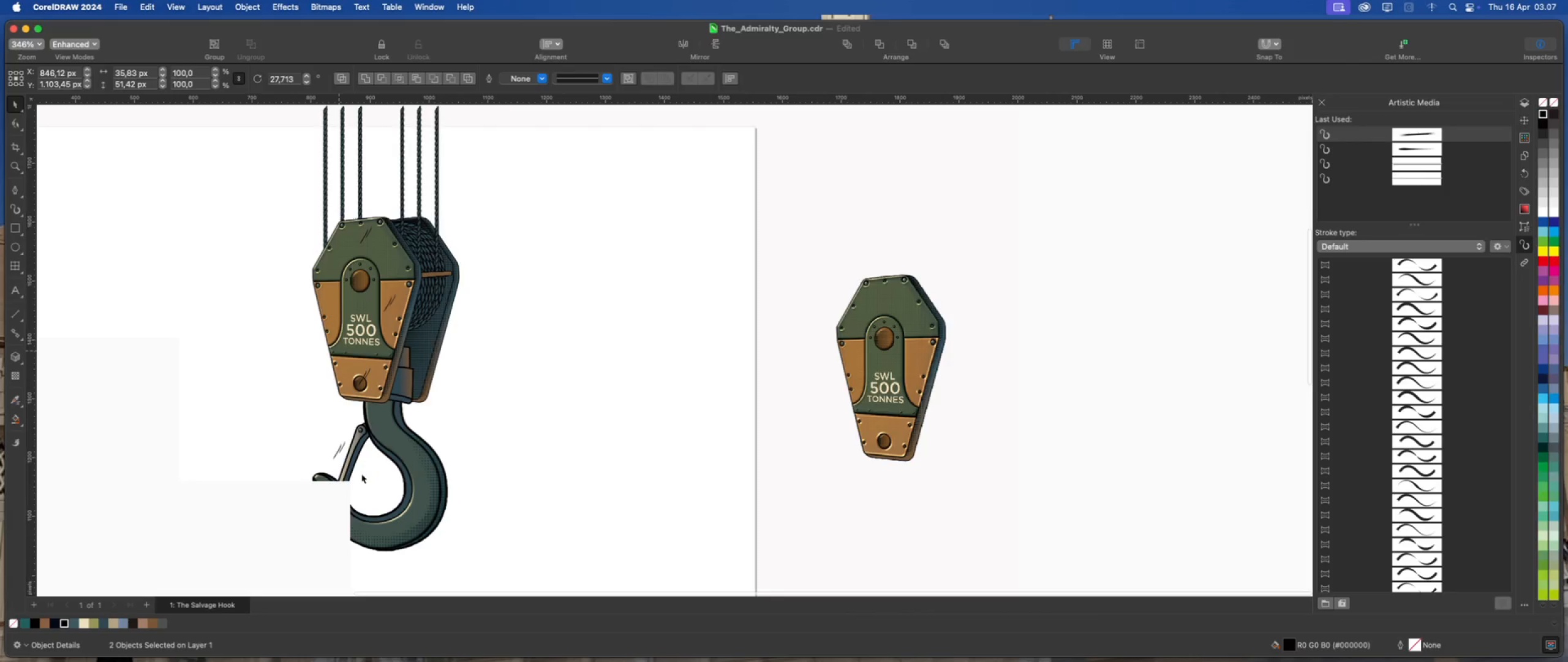 
scroll: coordinate [361, 474], scroll_direction: up, amount: 2.0
 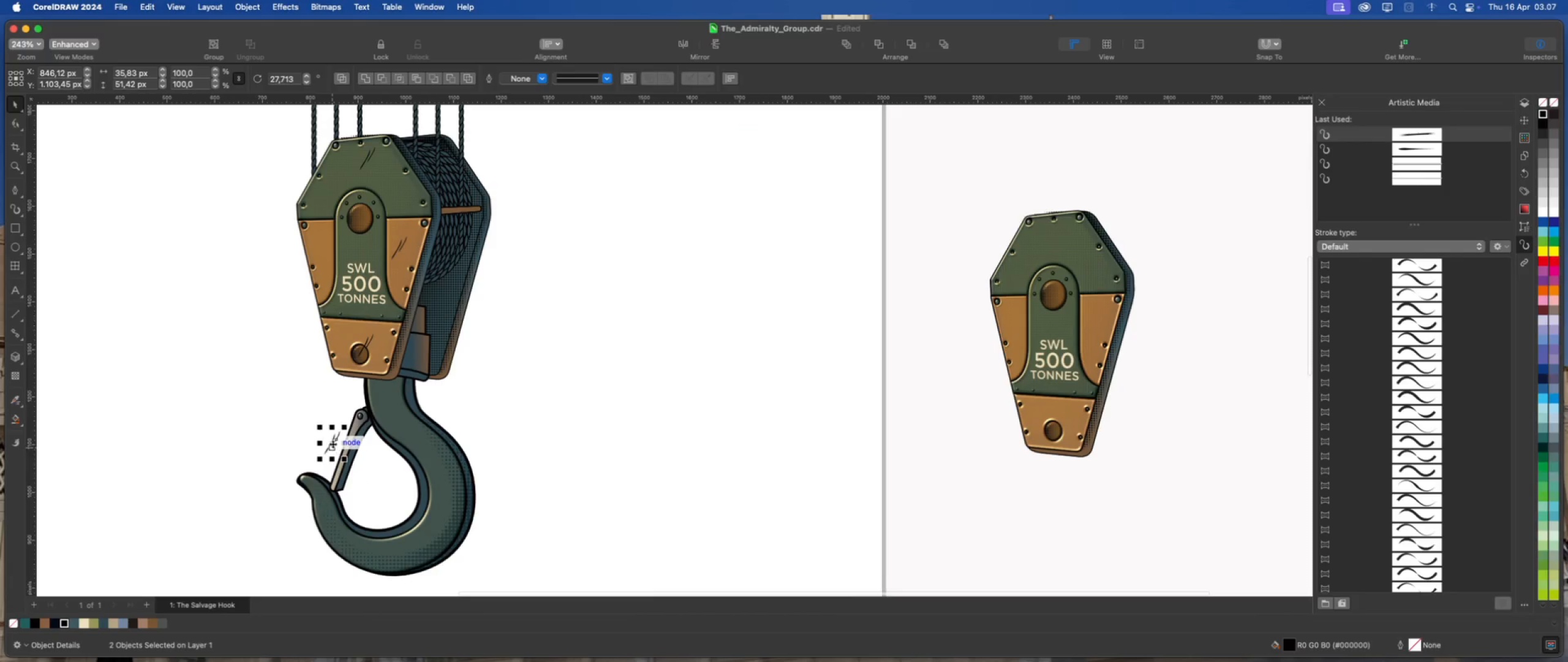 
left_click_drag(start_coordinate=[331, 441], to_coordinate=[389, 399])
 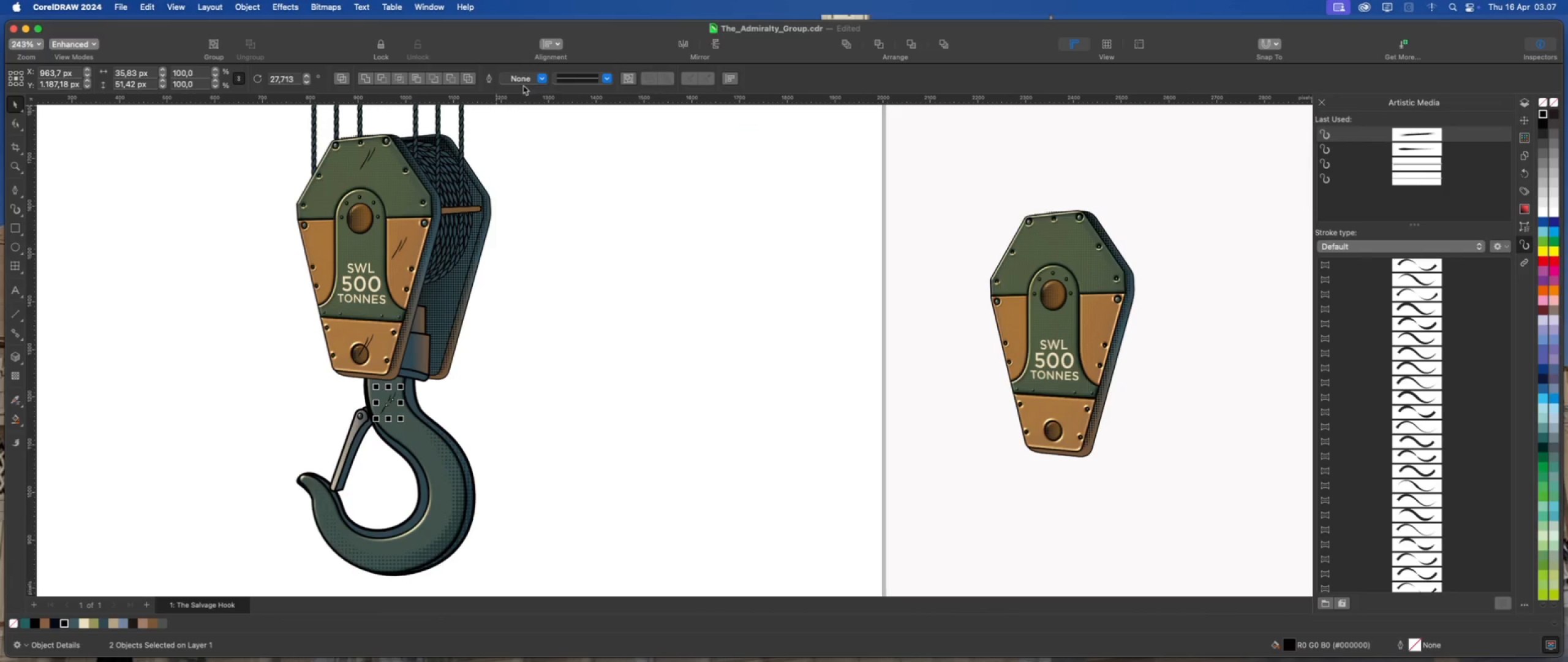 
left_click([679, 41])
 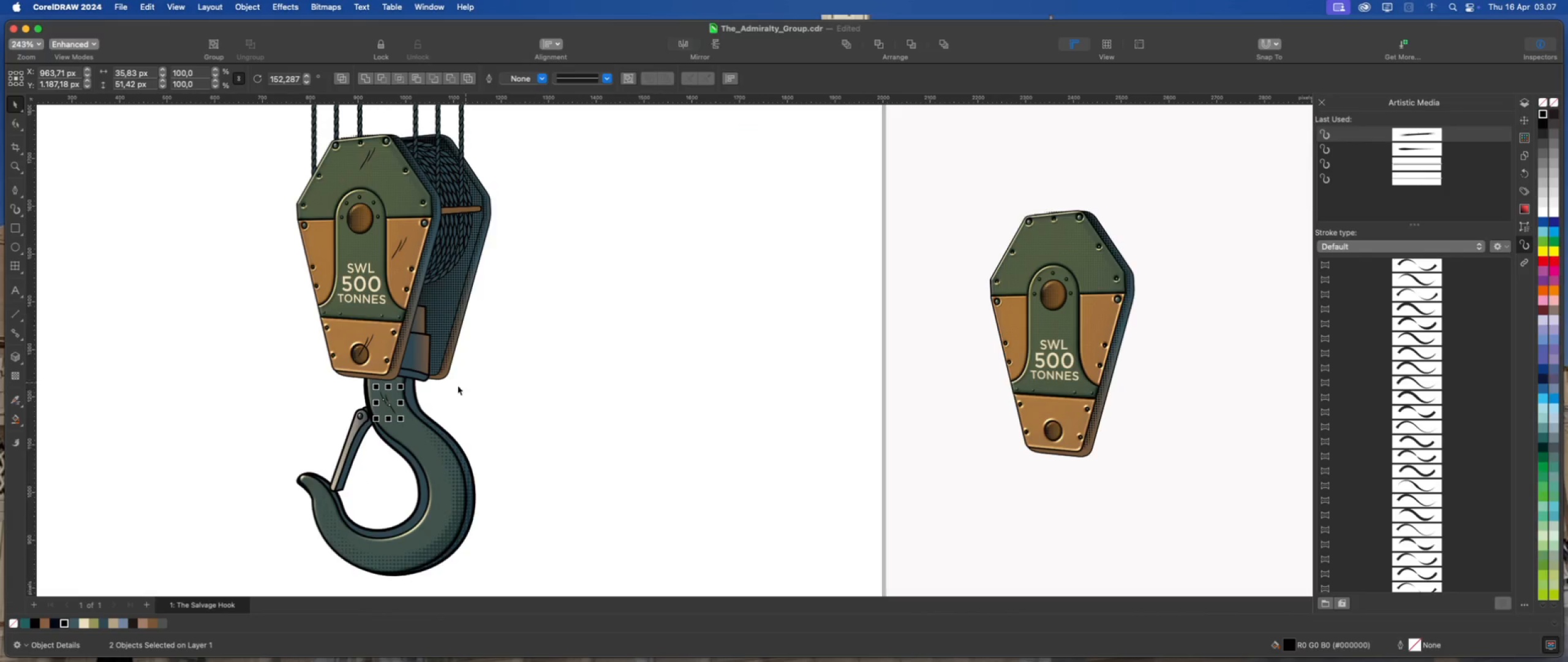 
scroll: coordinate [395, 419], scroll_direction: up, amount: 4.0
 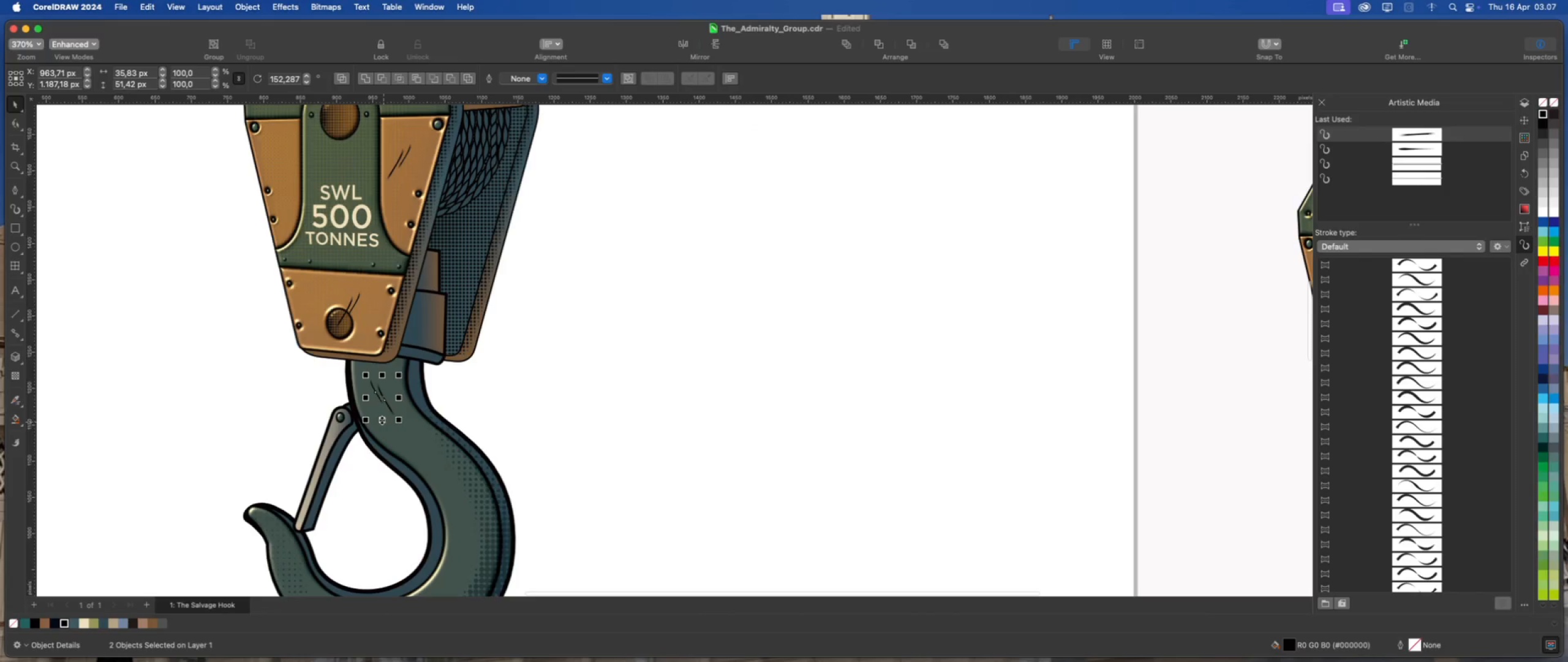 
left_click_drag(start_coordinate=[381, 419], to_coordinate=[383, 444])
 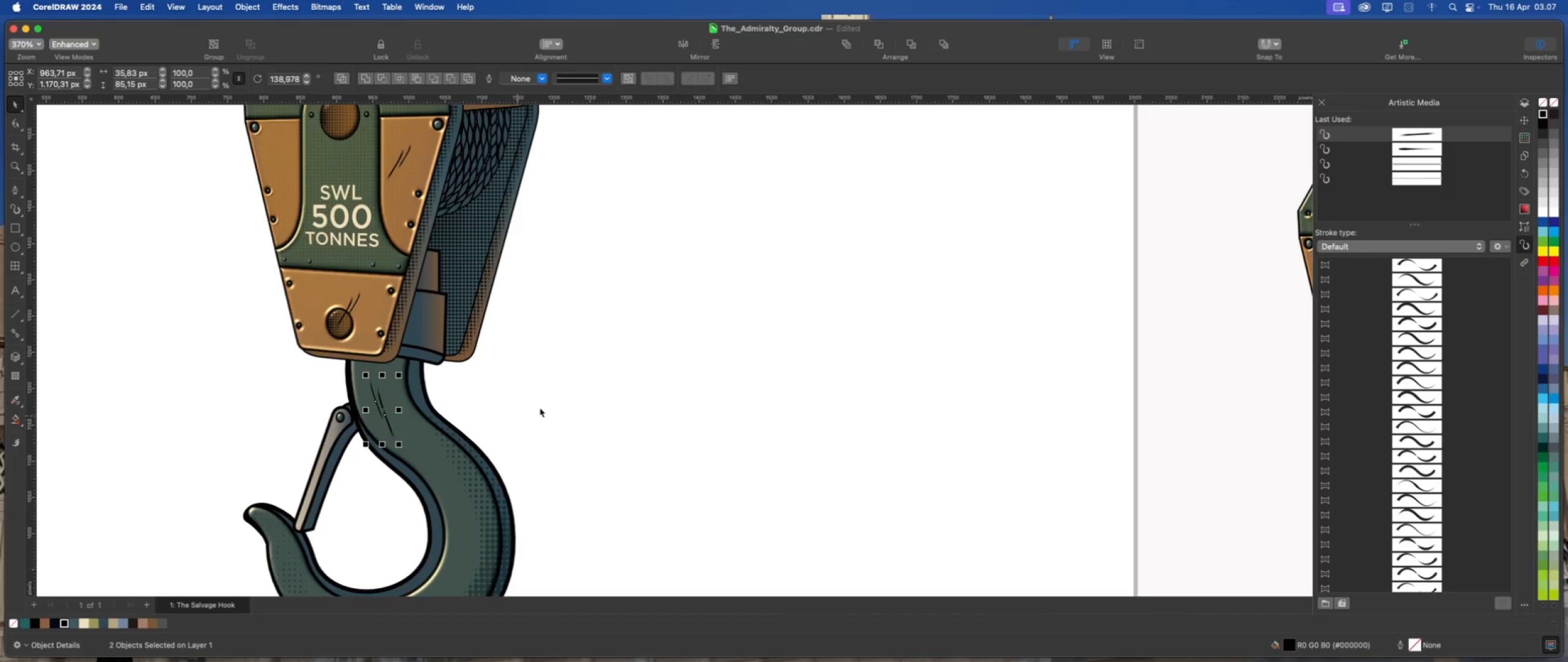 
left_click([540, 408])
 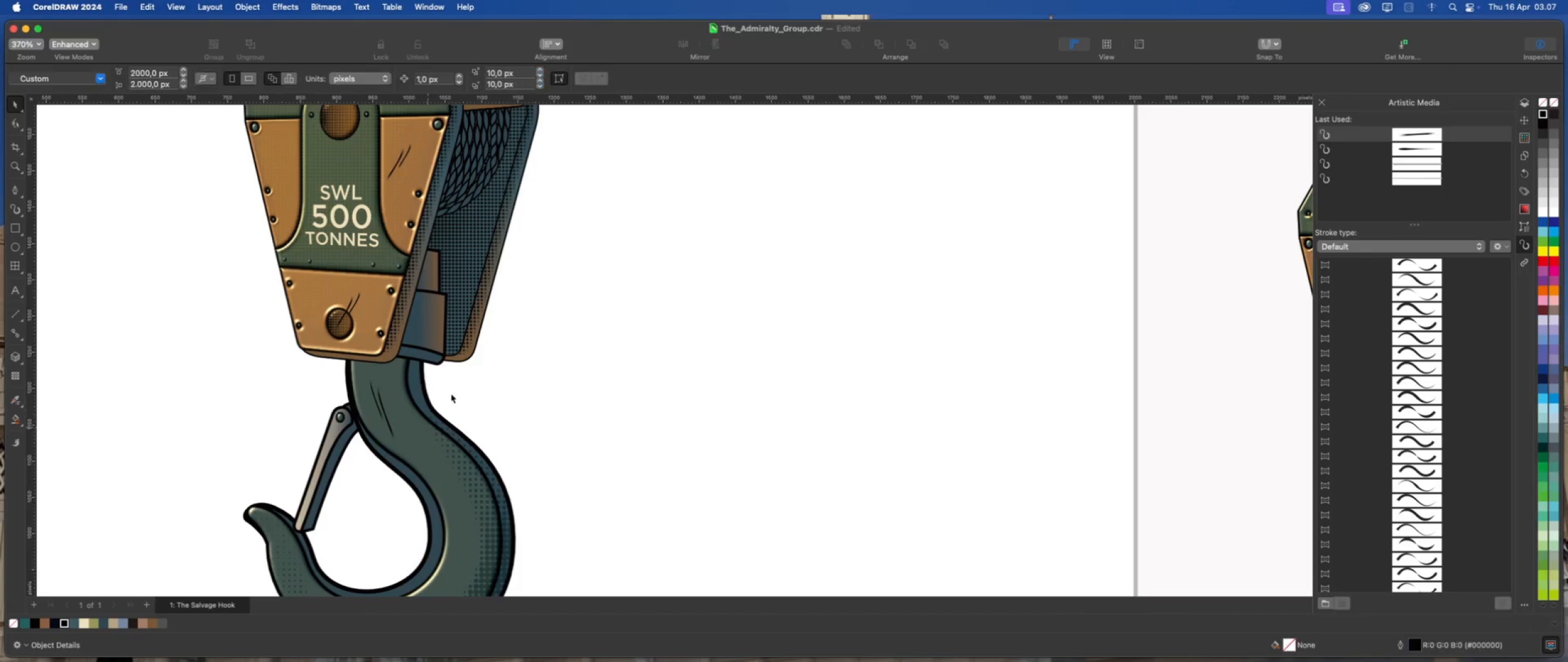 
scroll: coordinate [421, 331], scroll_direction: down, amount: 5.0
 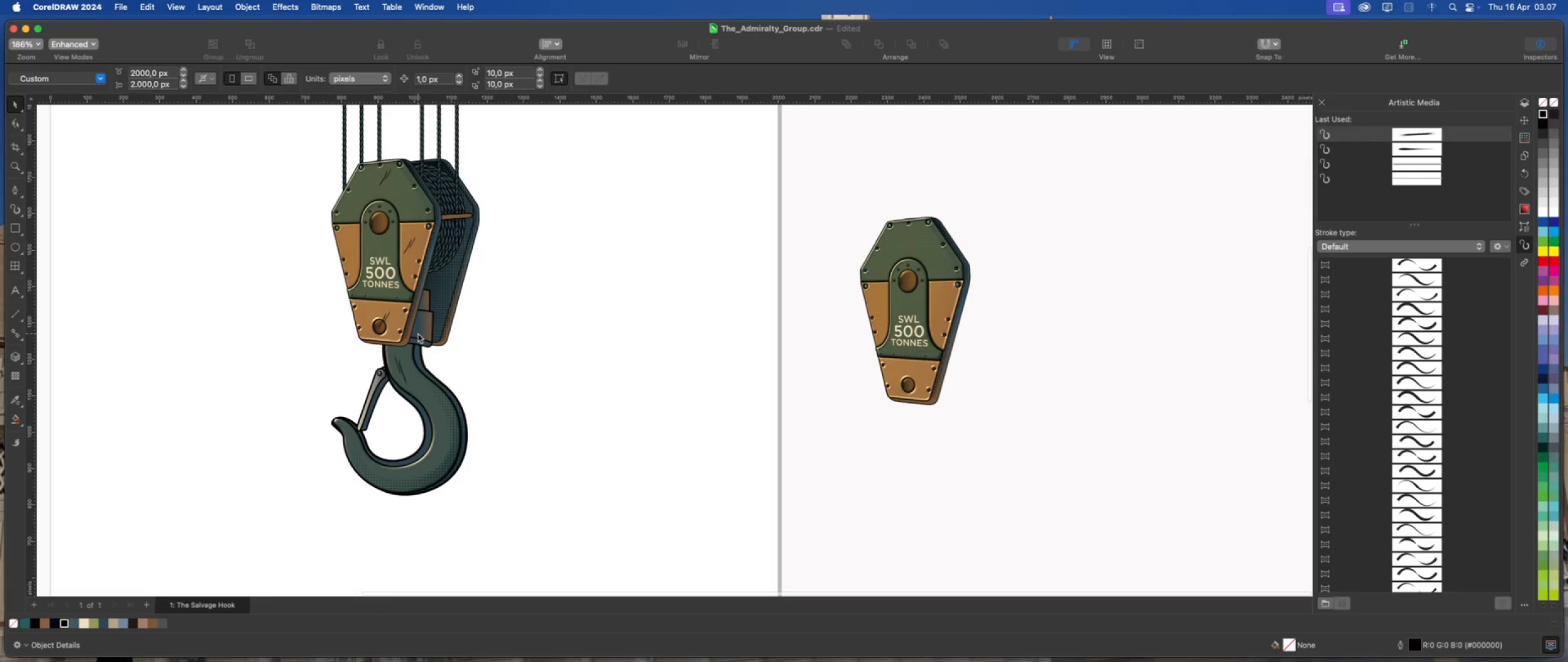 
left_click([537, 328])
 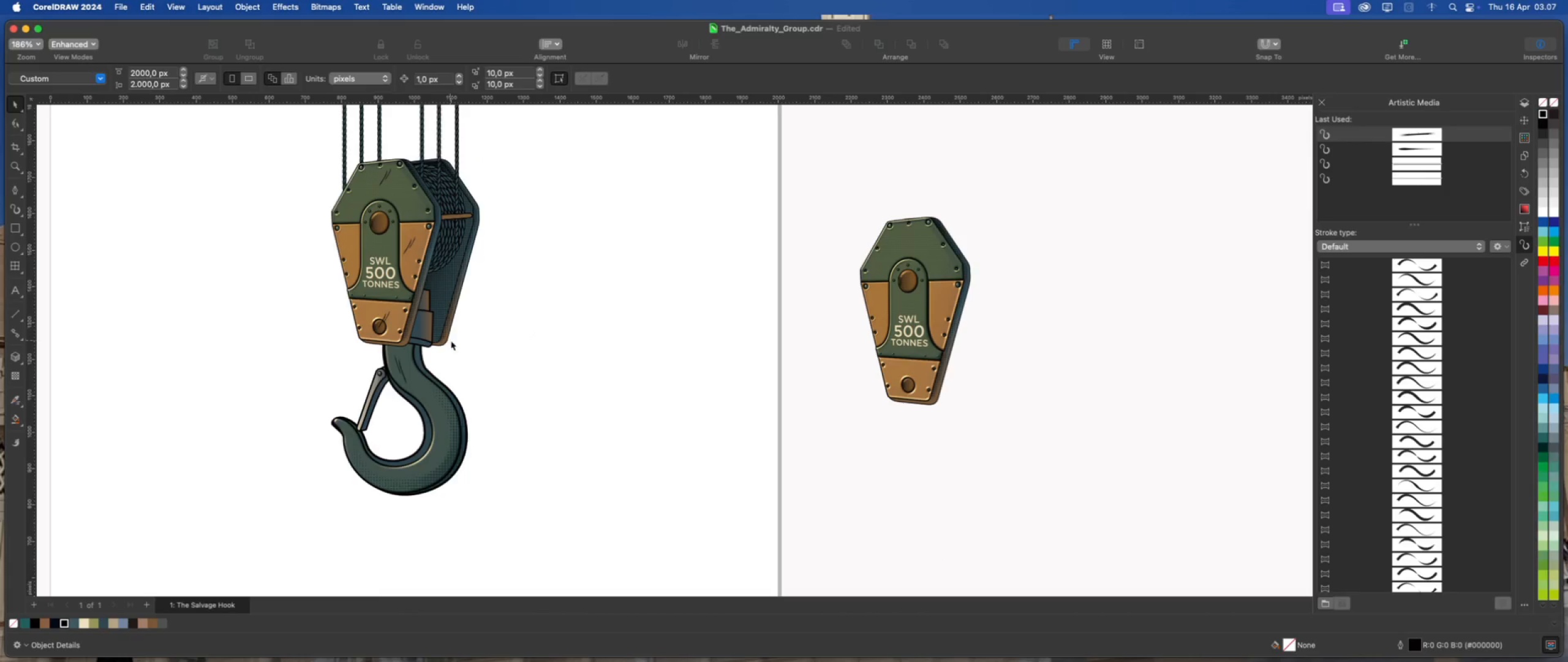 
scroll: coordinate [520, 411], scroll_direction: down, amount: 3.0
 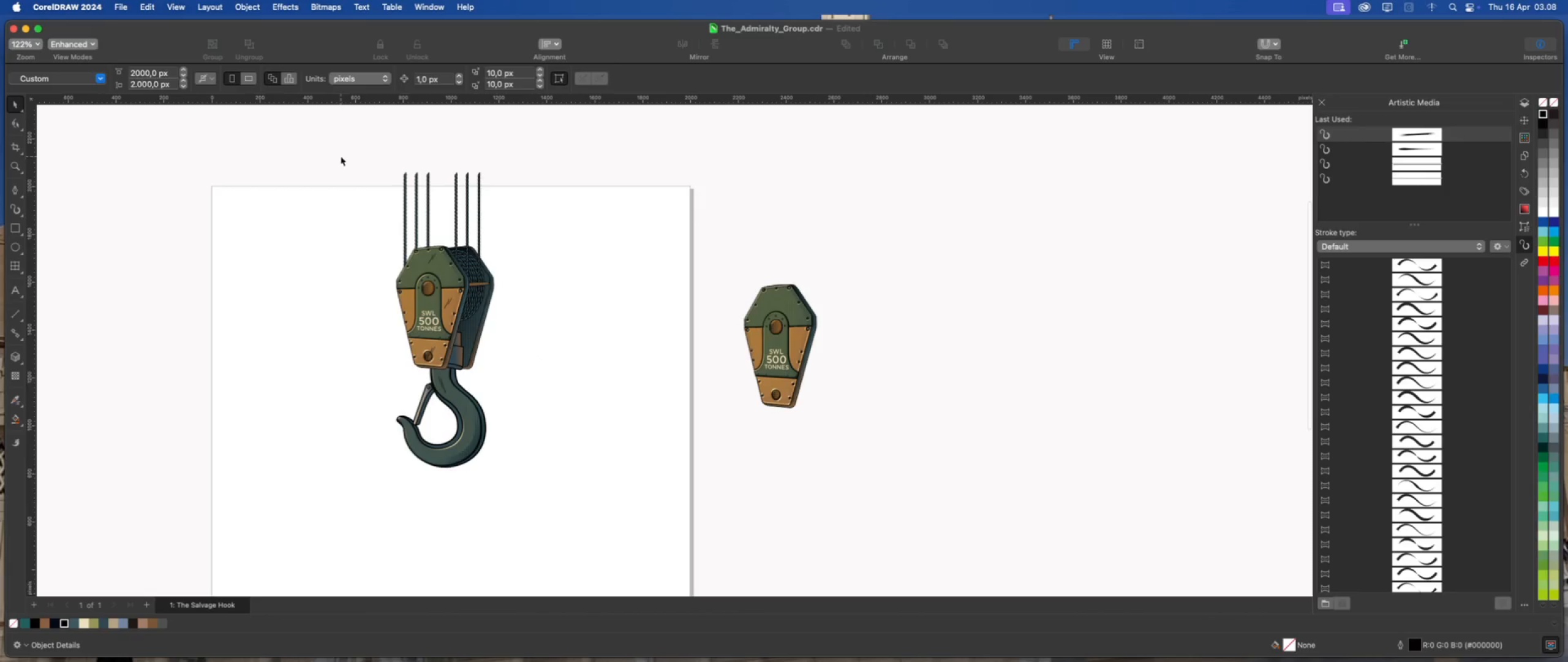 
left_click_drag(start_coordinate=[345, 145], to_coordinate=[551, 509])
 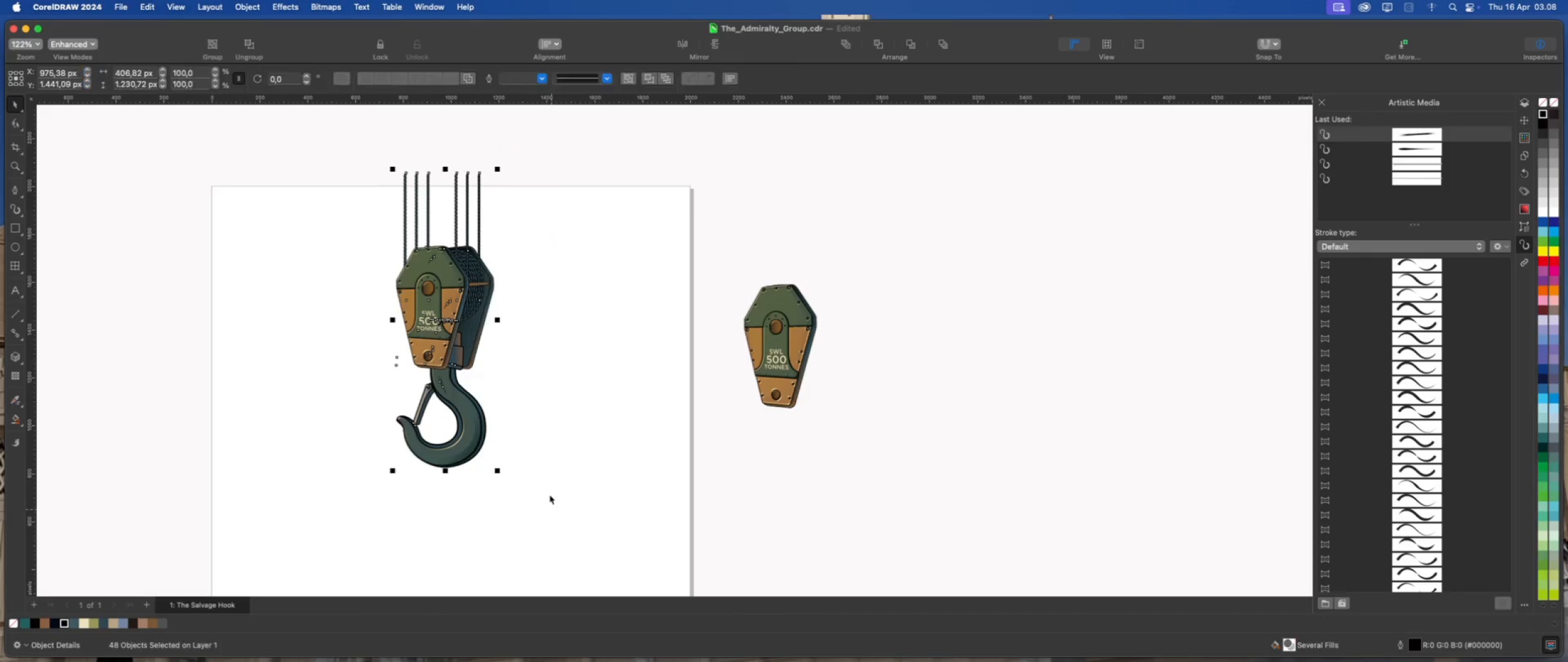 
left_click([549, 495])
 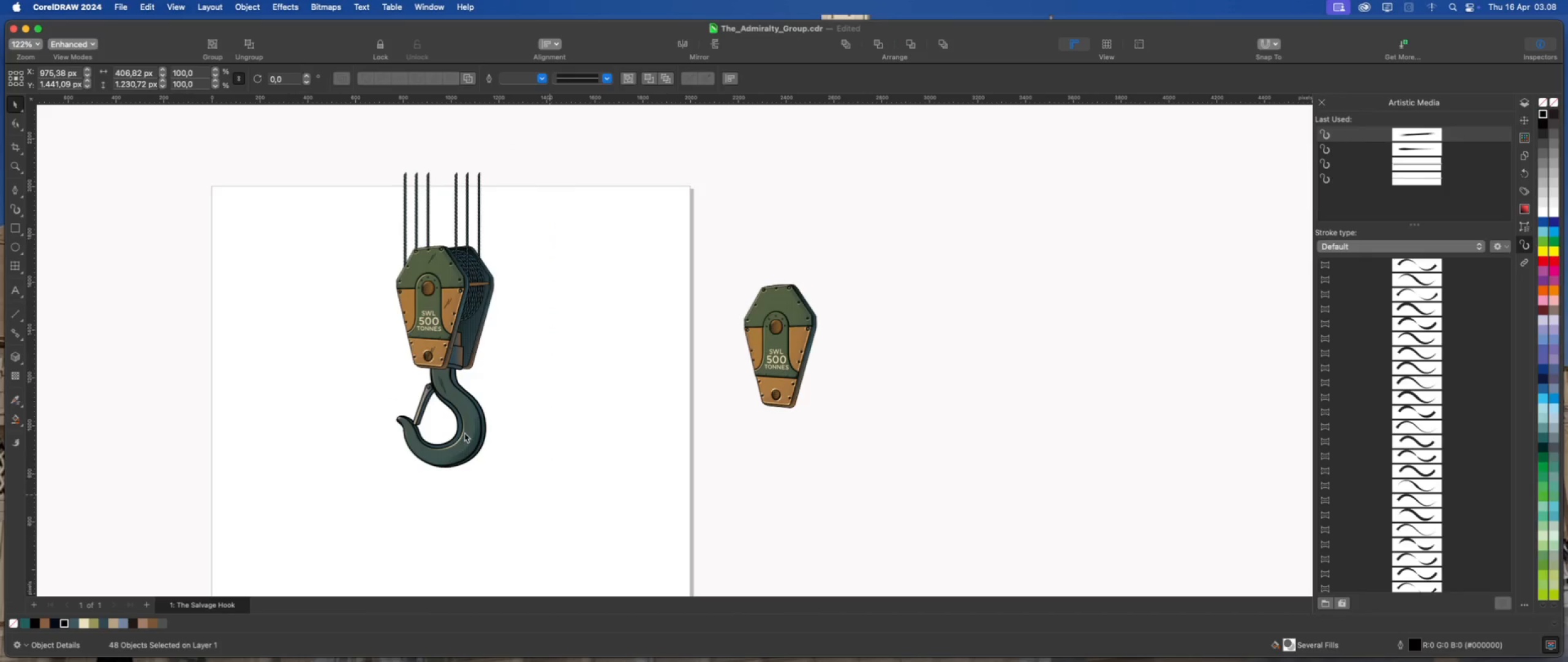 
scroll: coordinate [435, 381], scroll_direction: up, amount: 9.0
 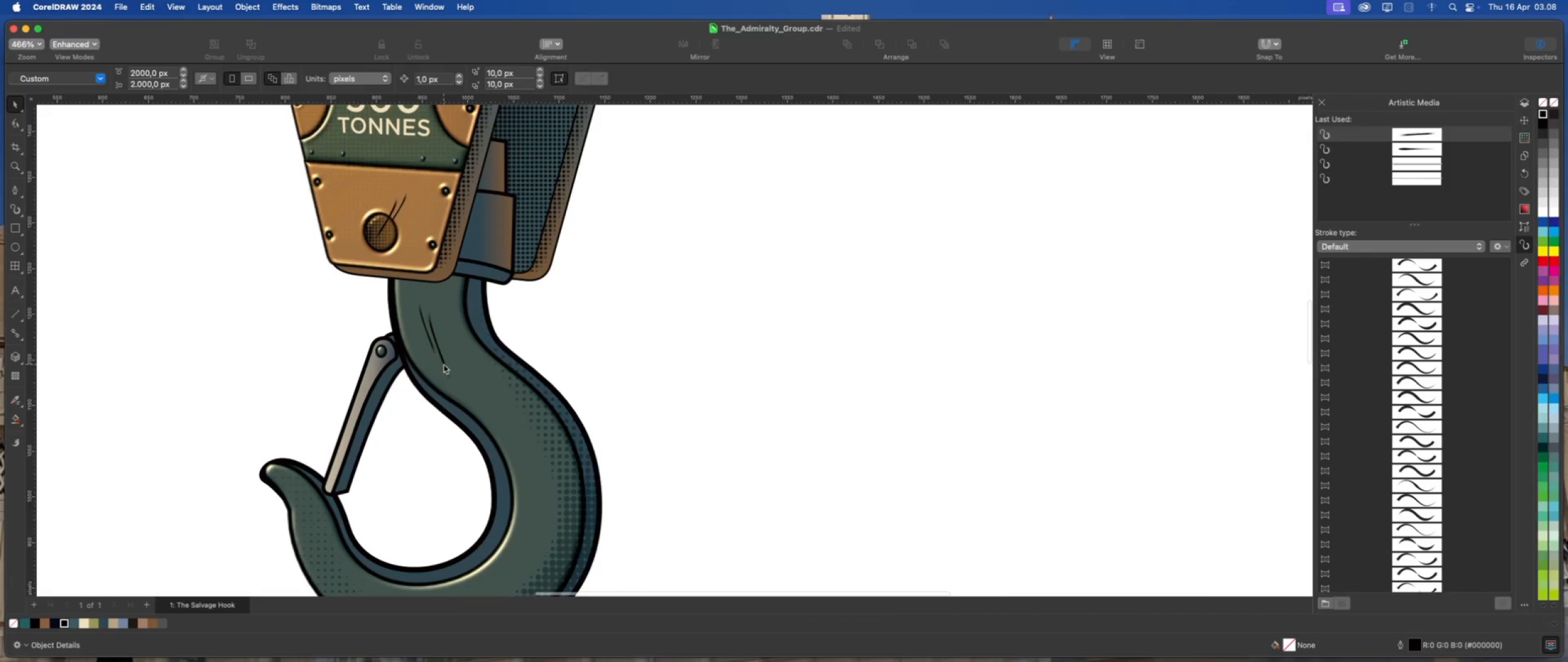 
left_click([444, 364])
 